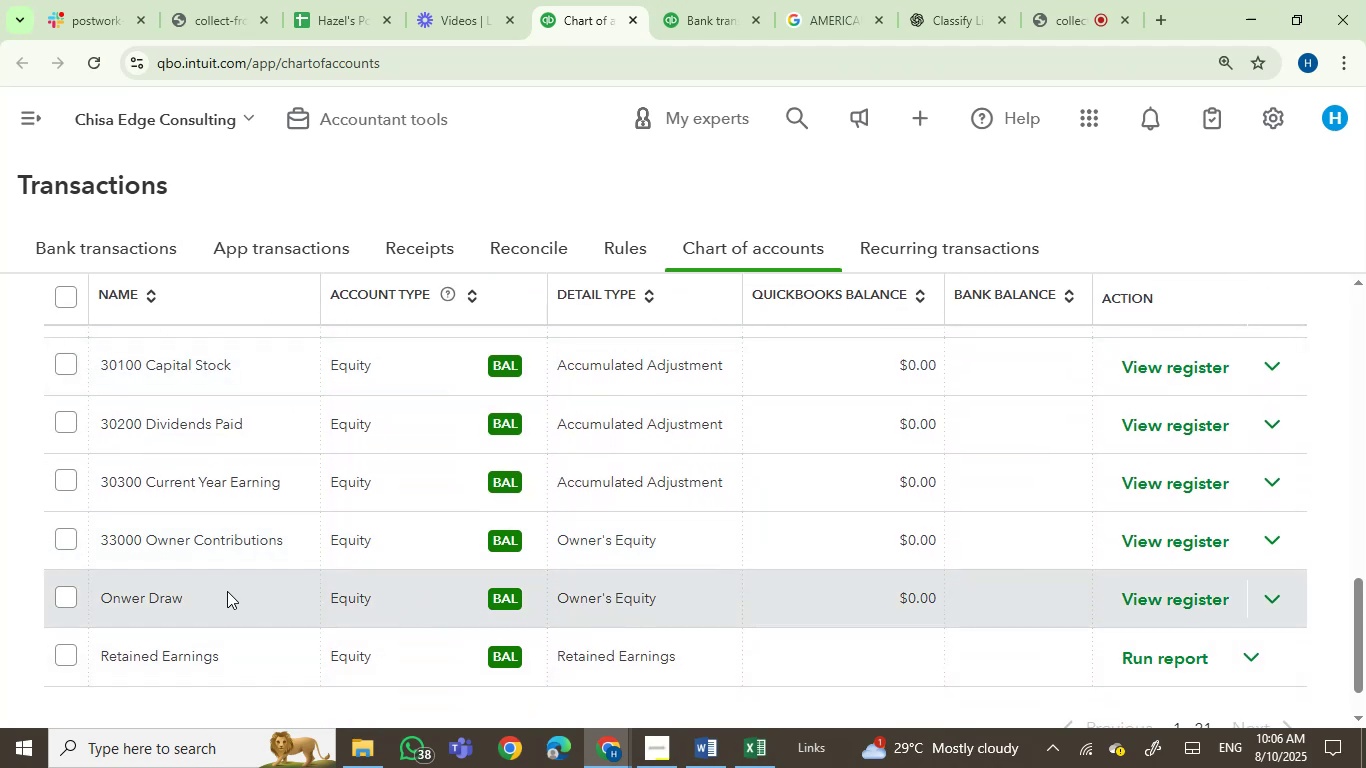 
left_click([1271, 594])
 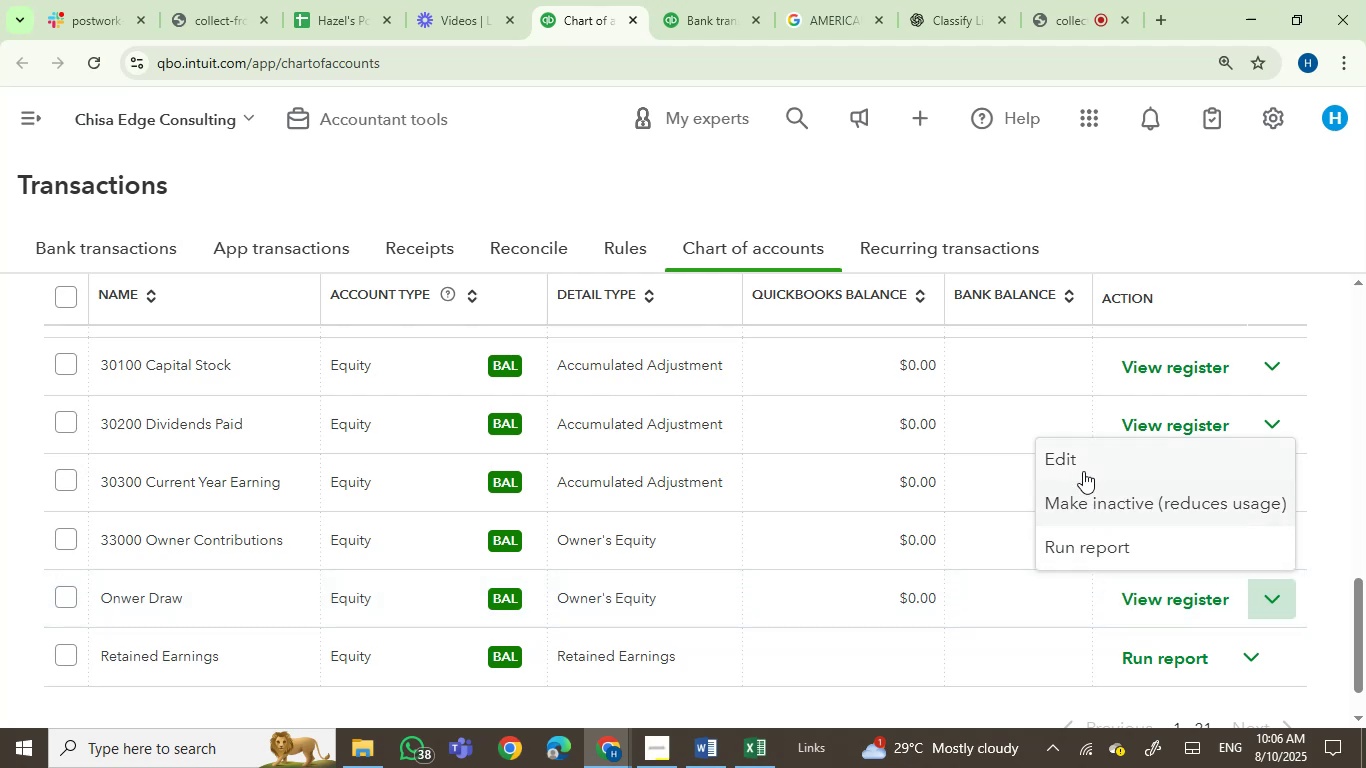 
left_click([1083, 465])
 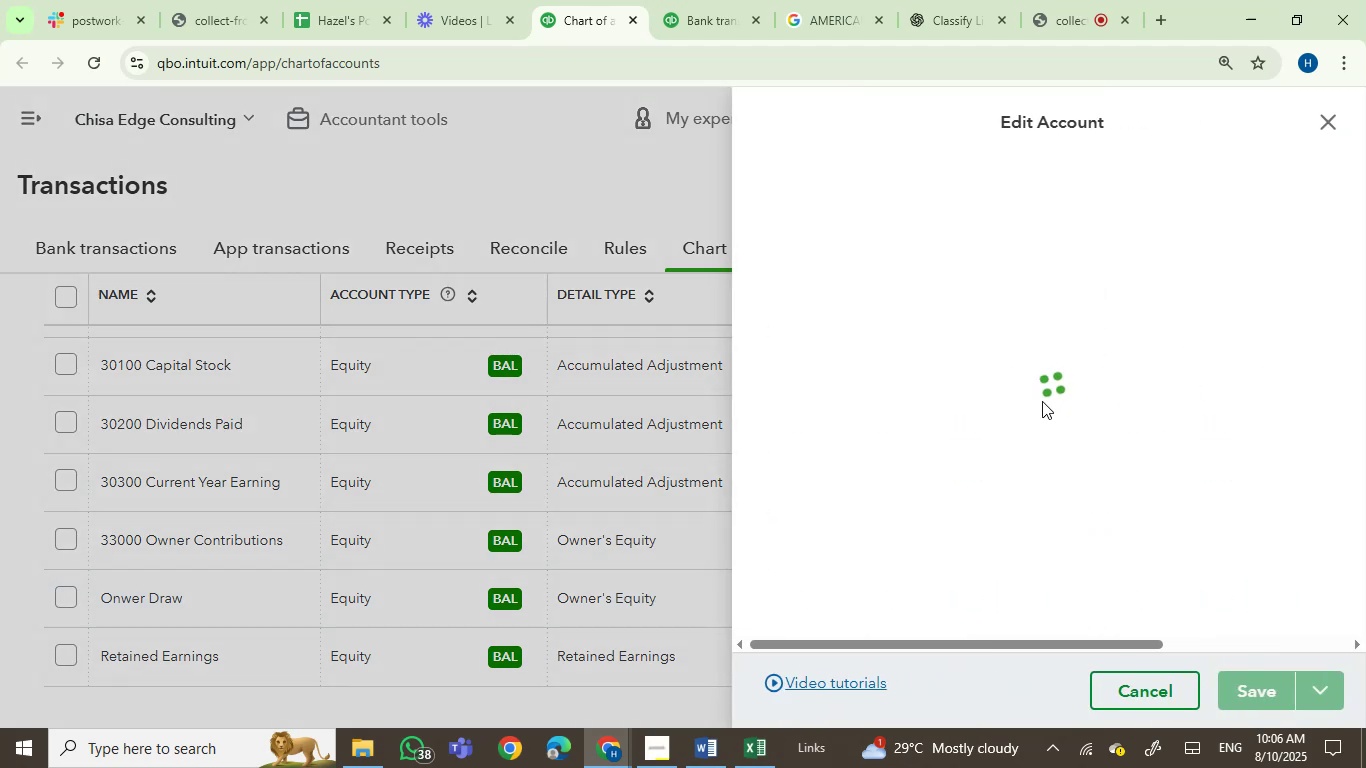 
mouse_move([925, 241])
 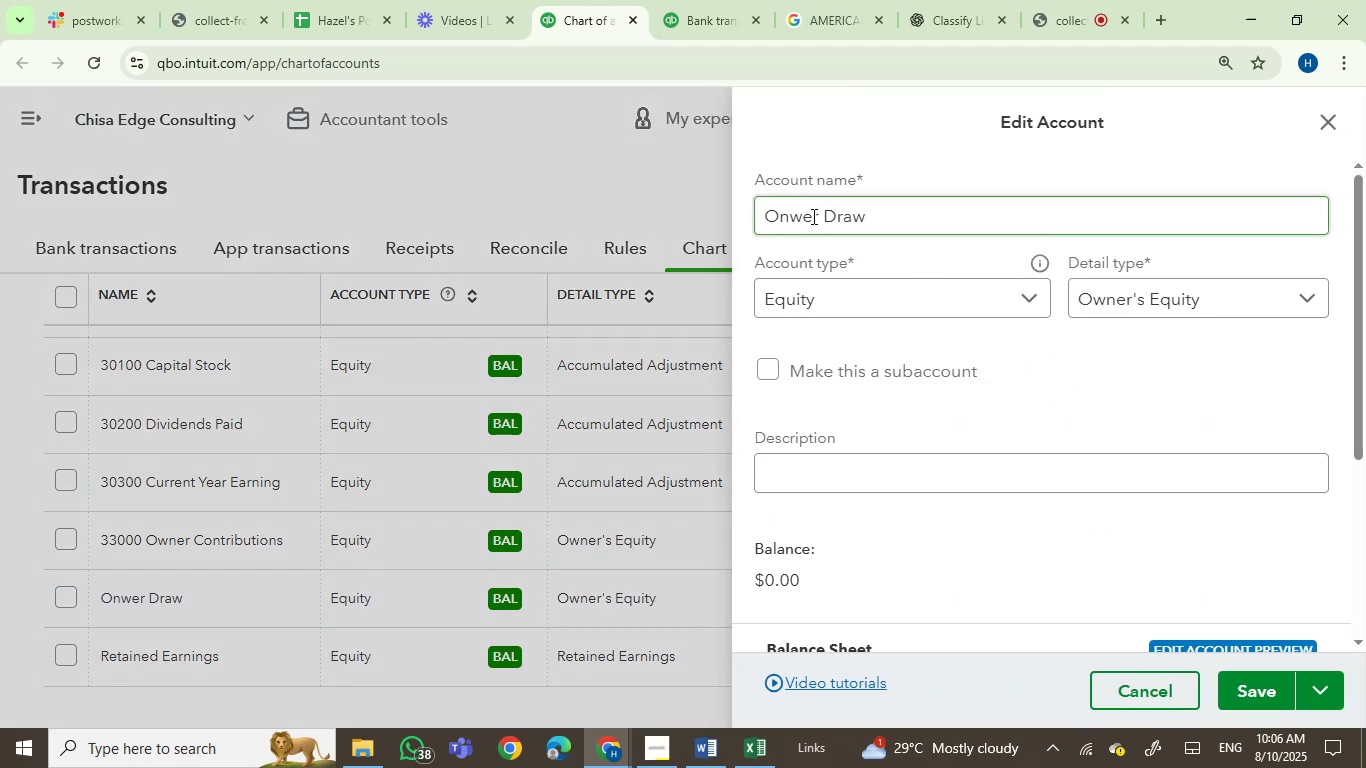 
left_click([818, 216])
 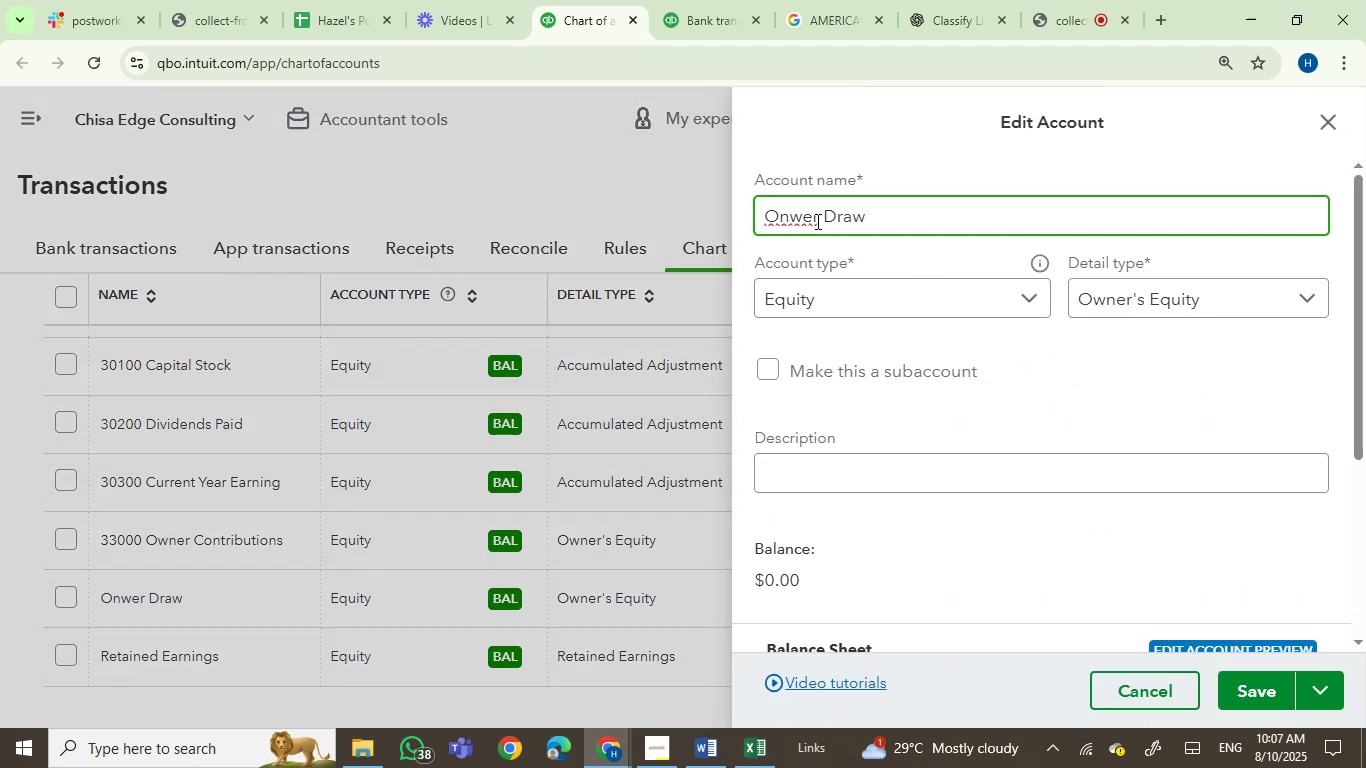 
key(Quote)
 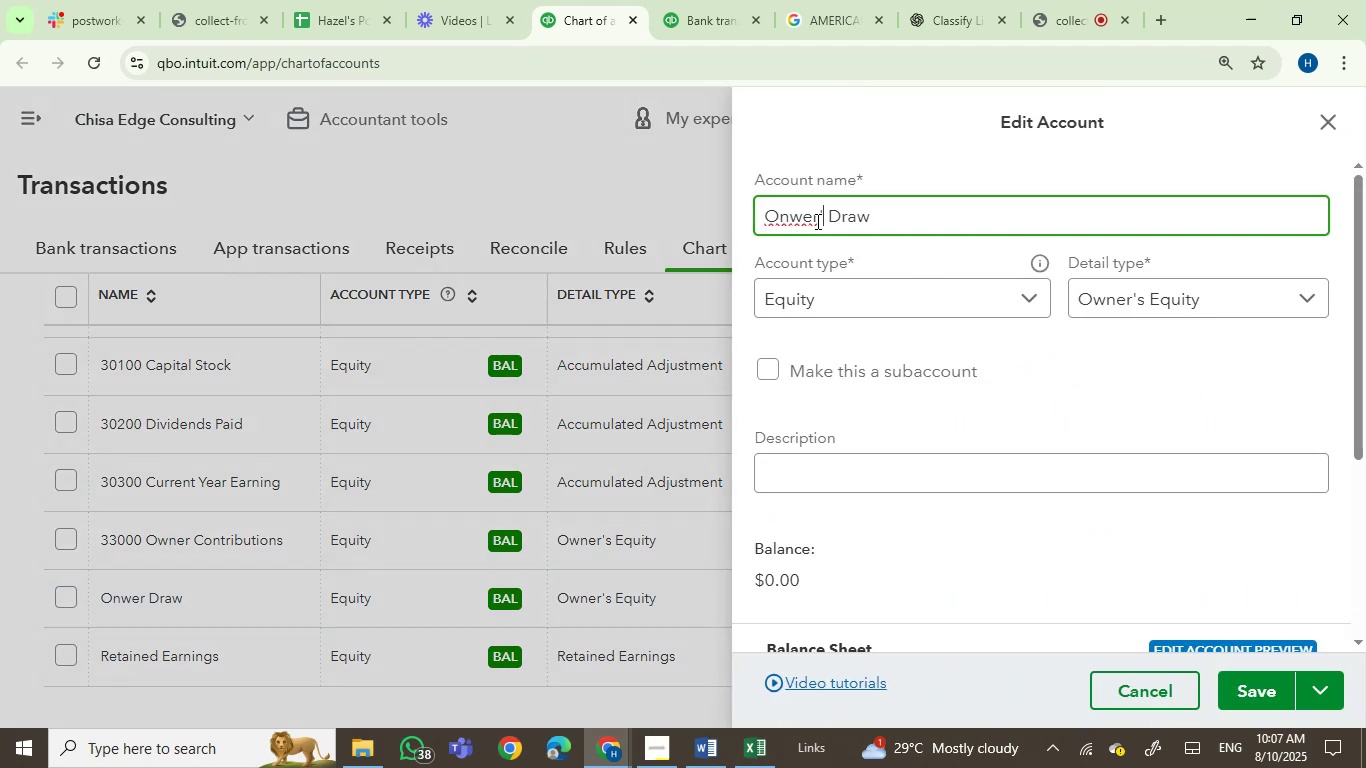 
key(S)
 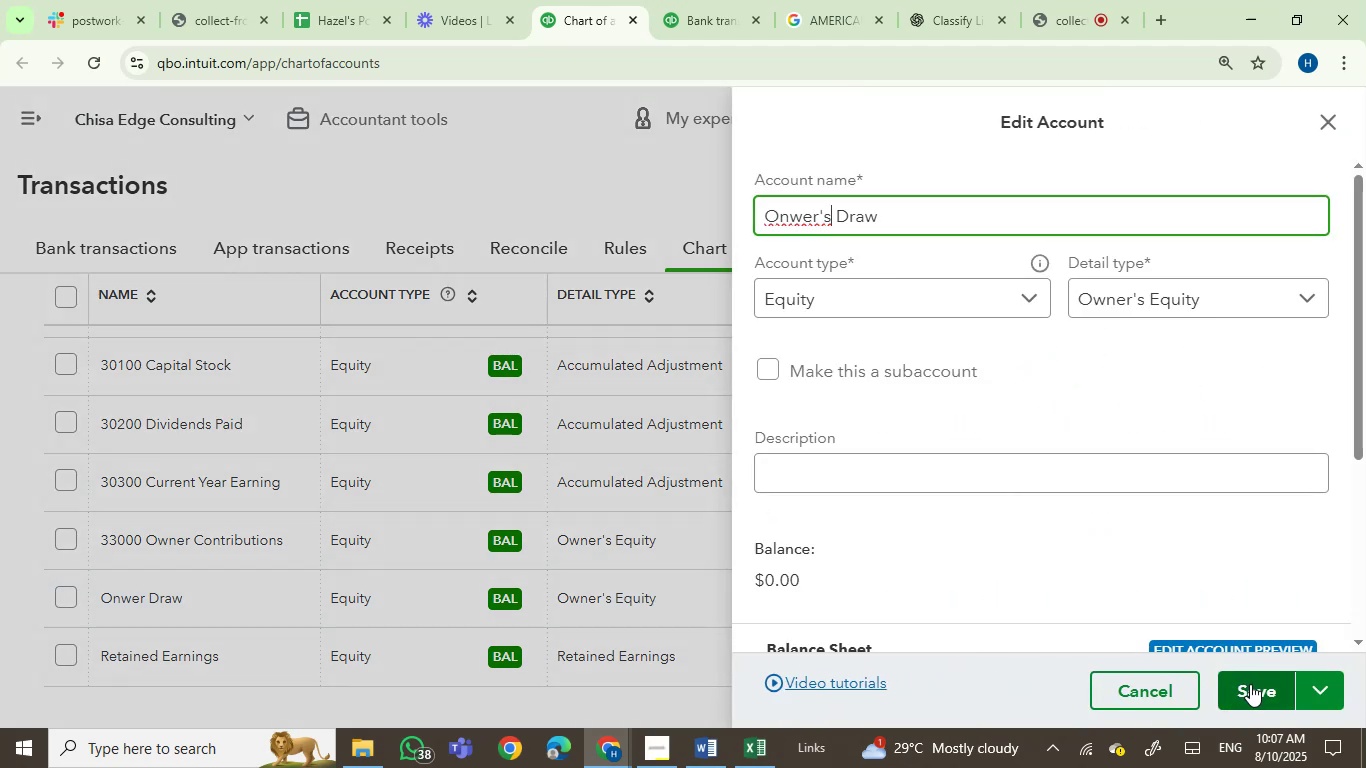 
left_click([1142, 296])
 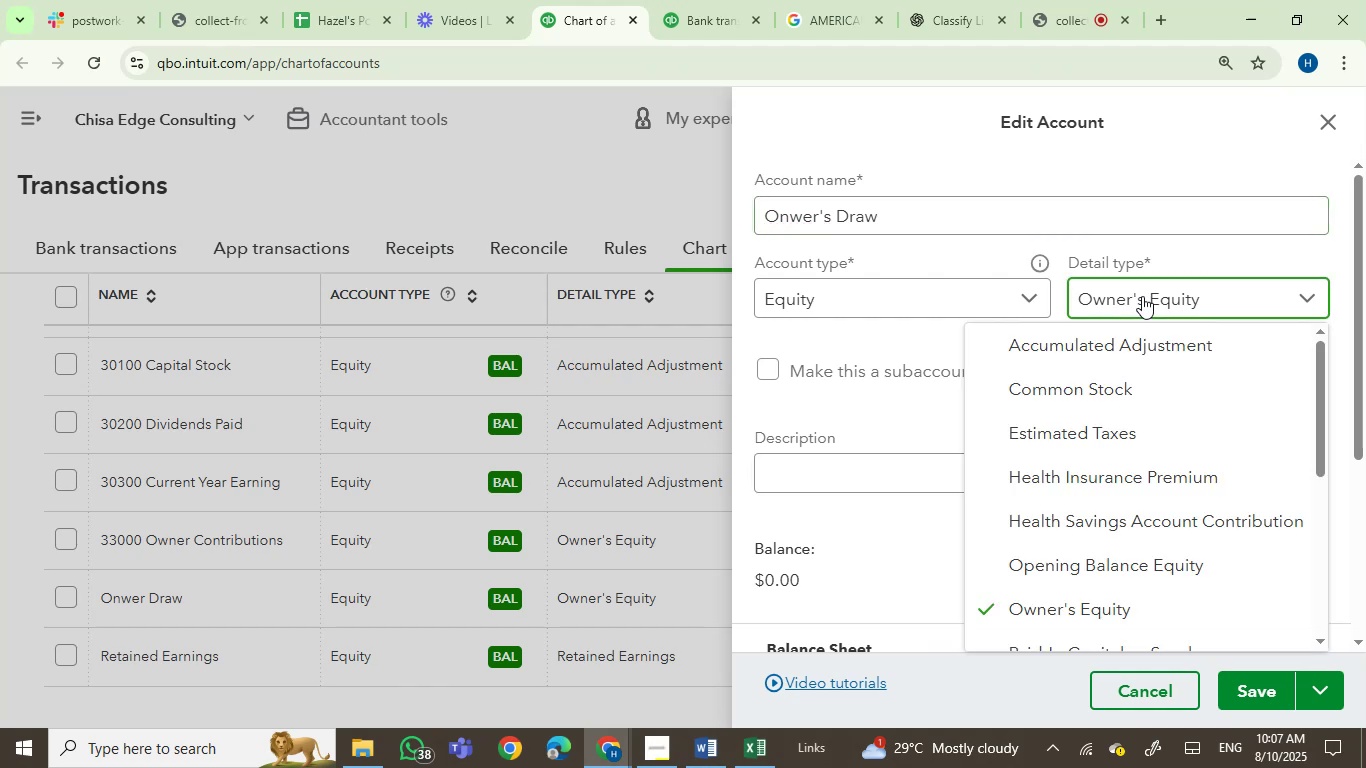 
scroll: coordinate [1160, 558], scroll_direction: down, amount: 3.0
 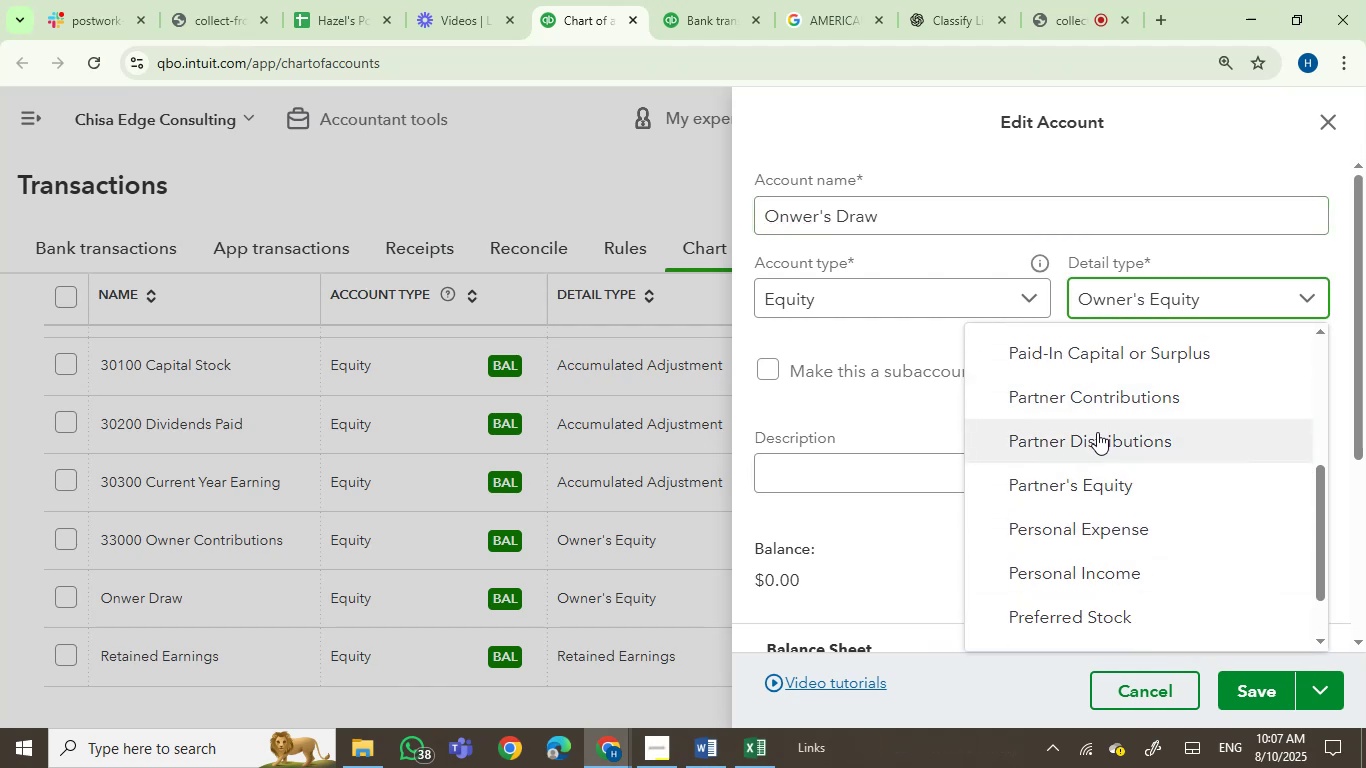 
left_click([1094, 530])
 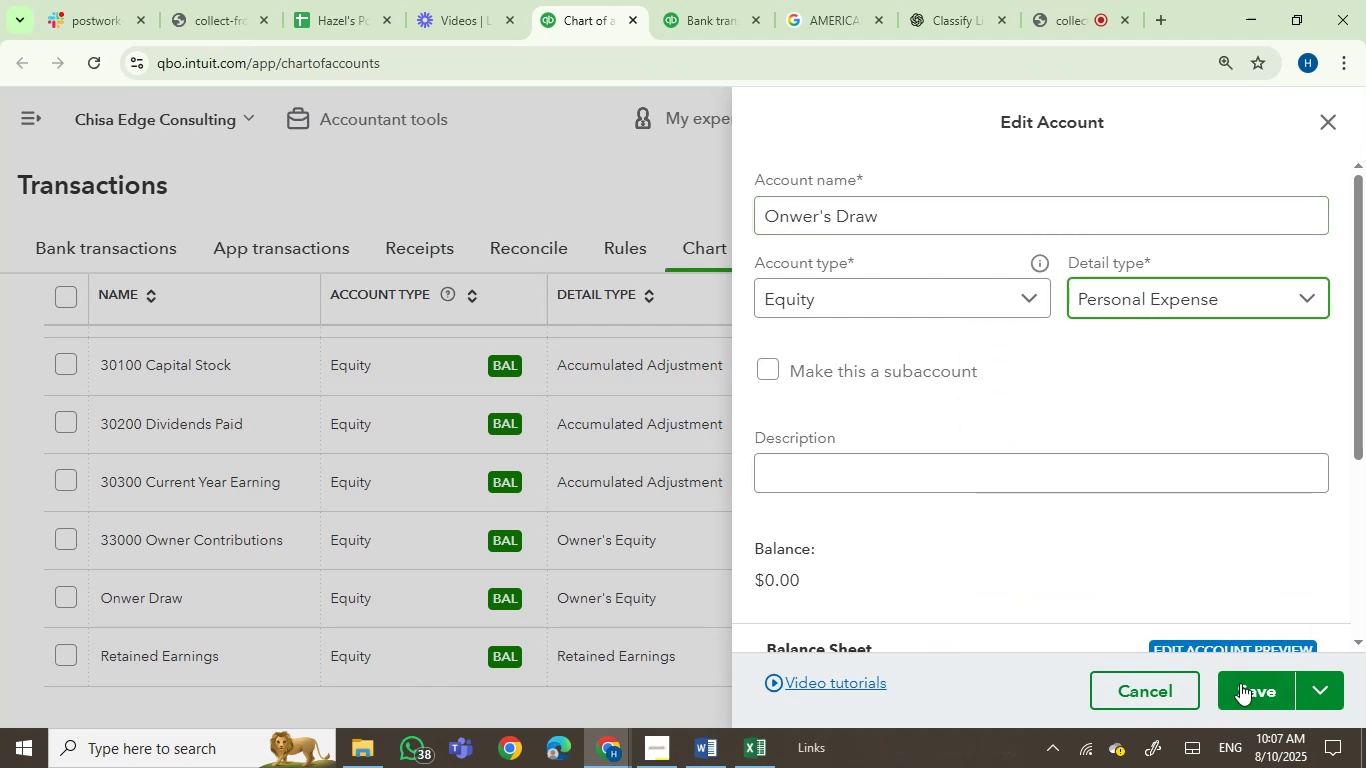 
left_click([1241, 687])
 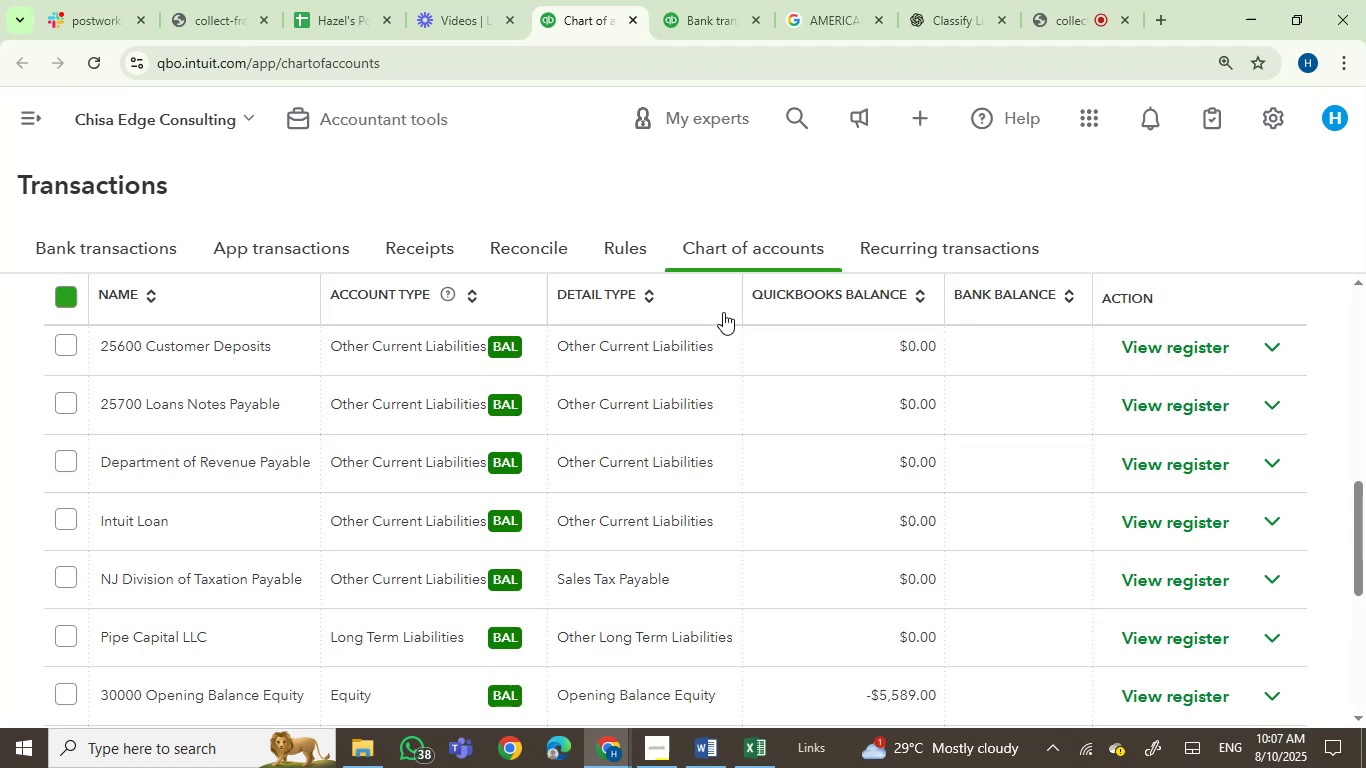 
wait(10.99)
 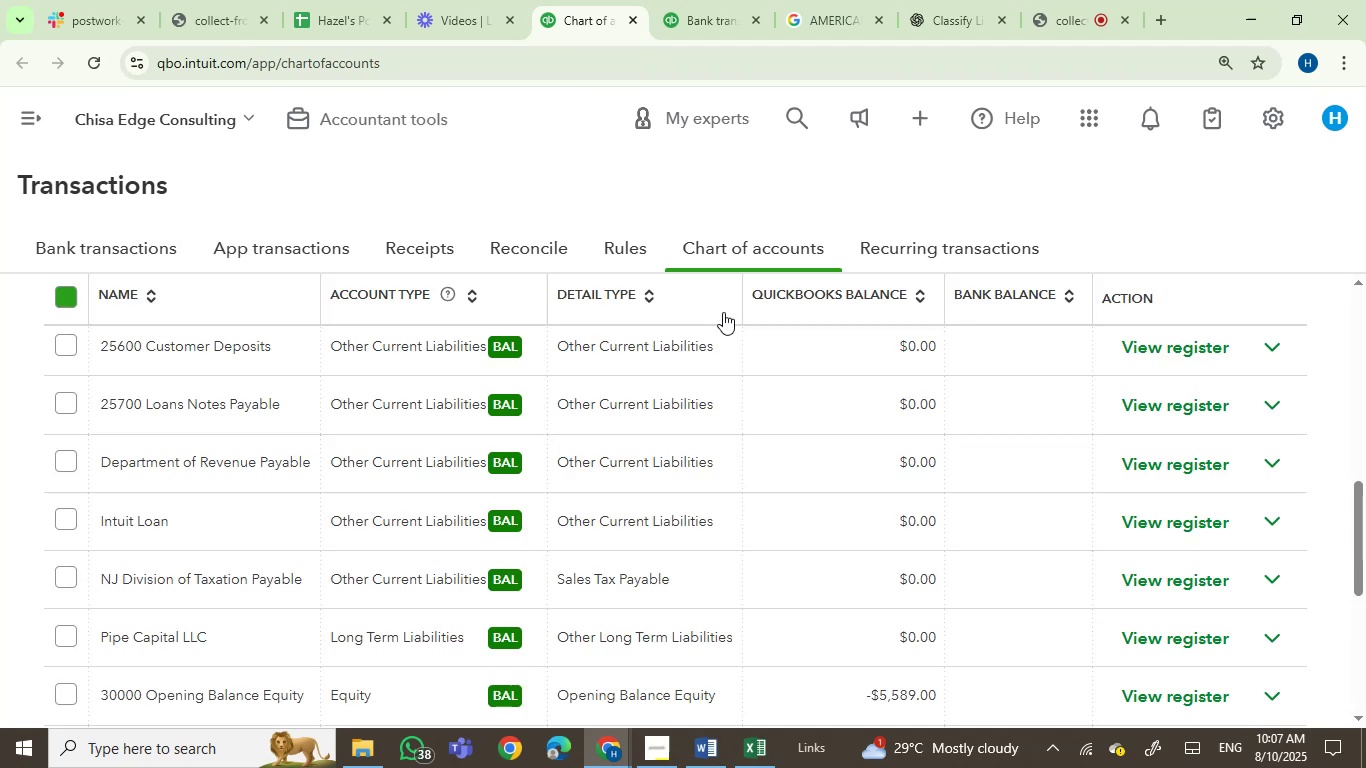 
left_click([683, 3])
 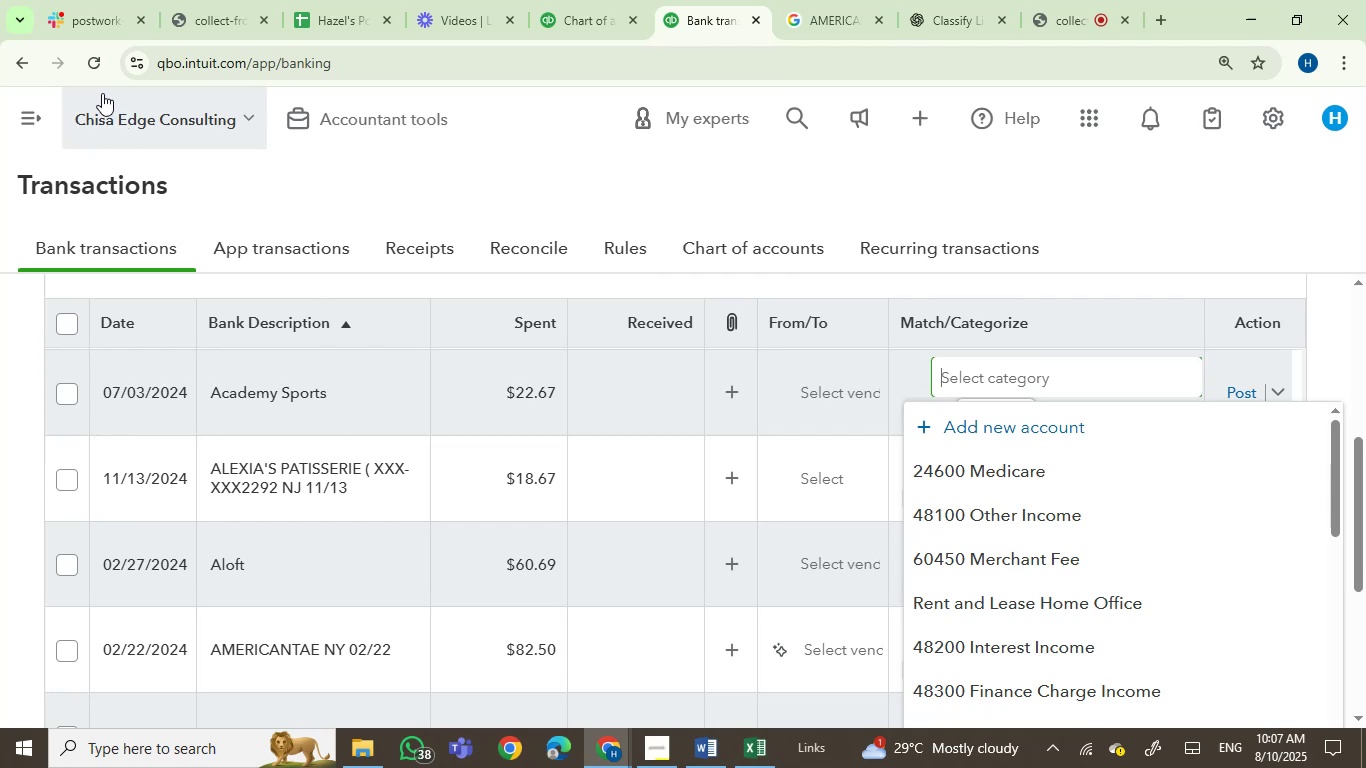 
left_click([96, 73])
 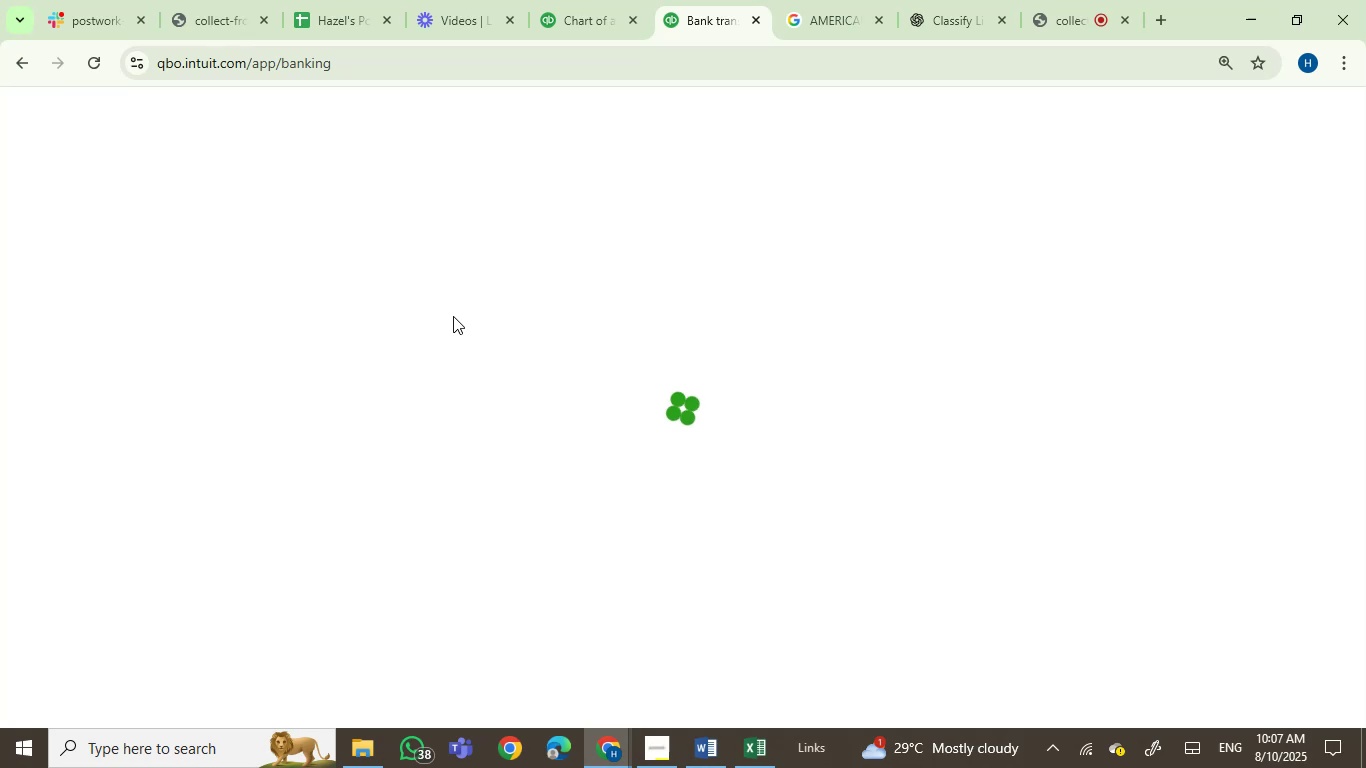 
wait(14.56)
 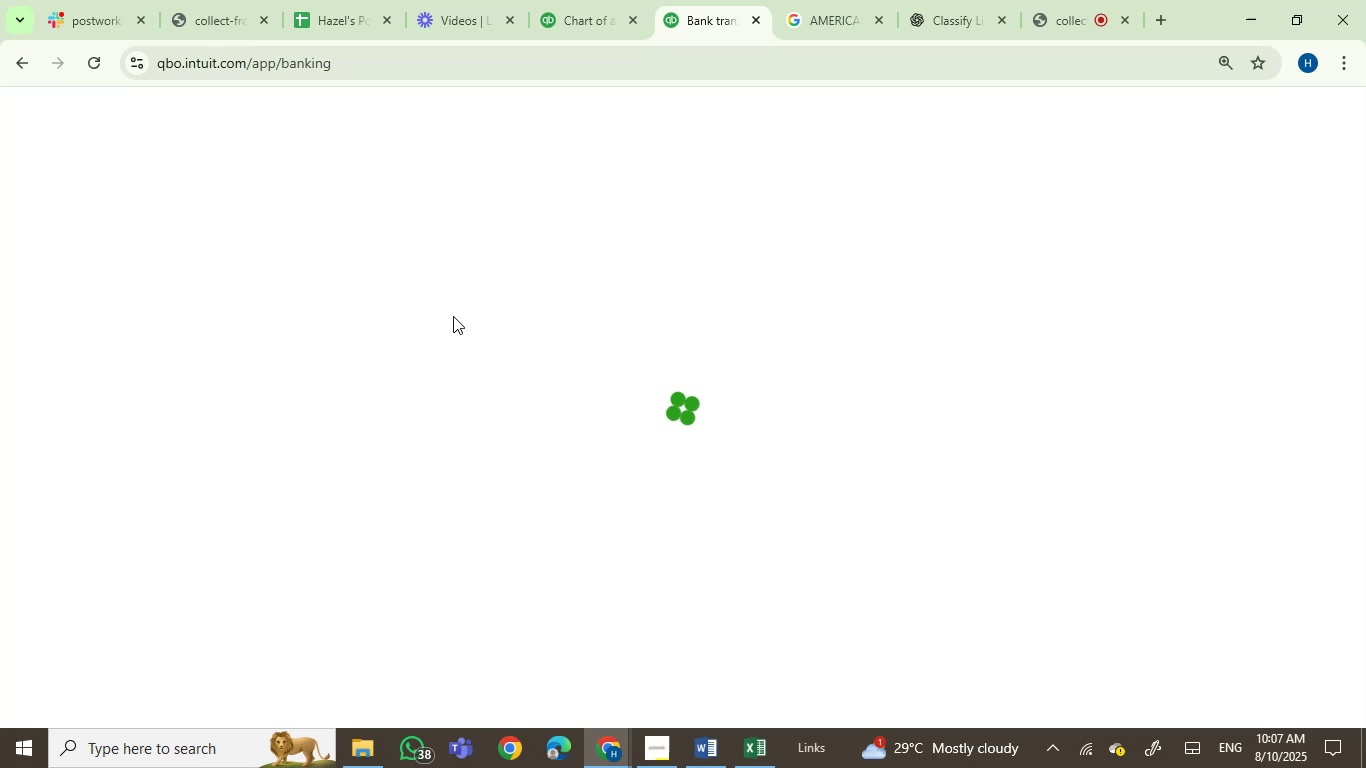 
scroll: coordinate [666, 432], scroll_direction: down, amount: 5.0
 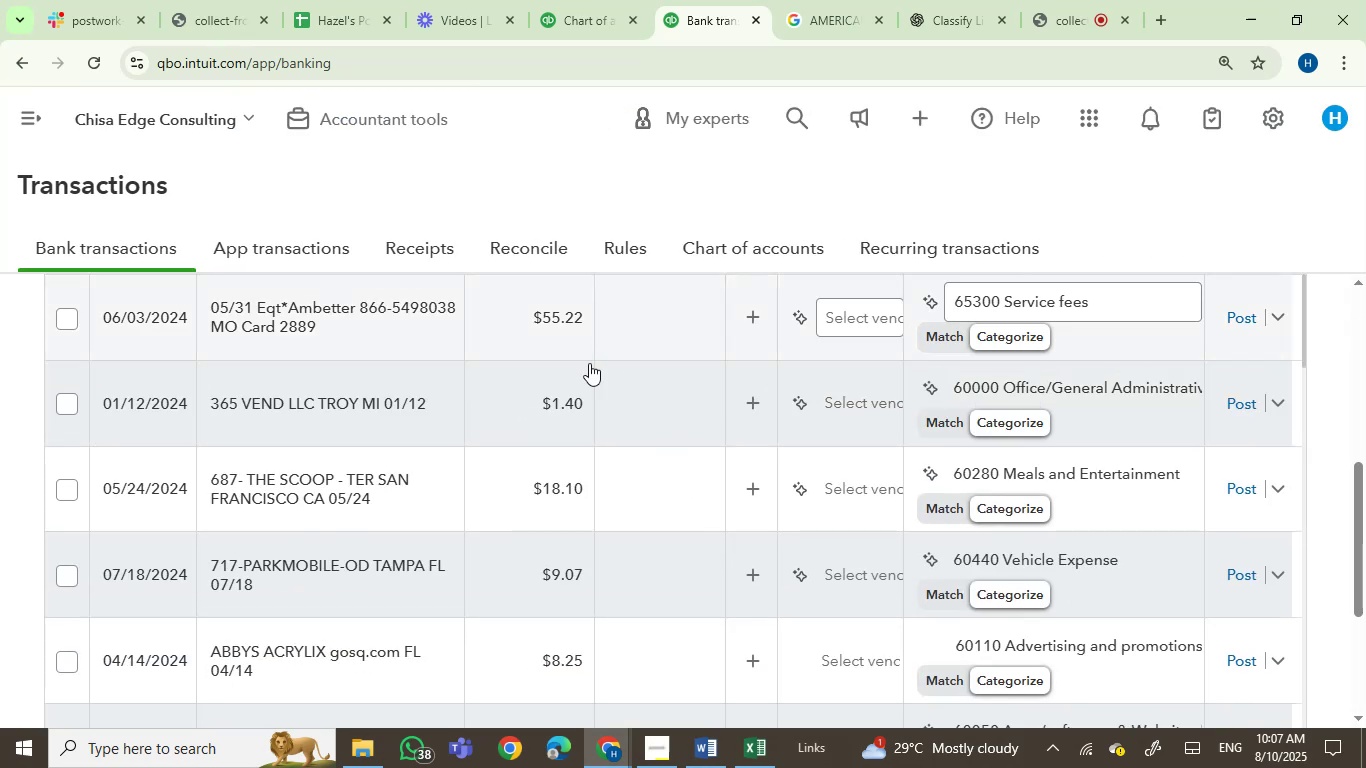 
scroll: coordinate [484, 477], scroll_direction: up, amount: 3.0
 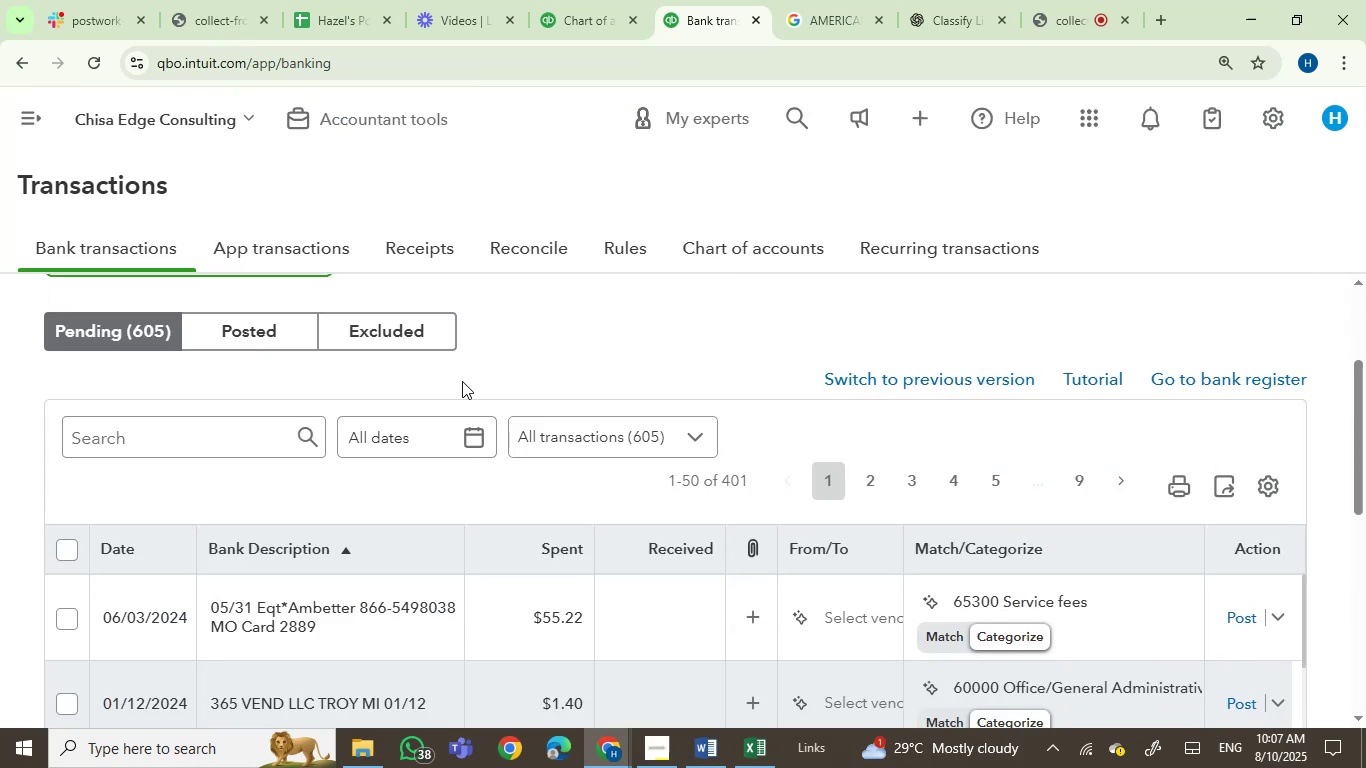 
scroll: coordinate [446, 552], scroll_direction: down, amount: 6.0
 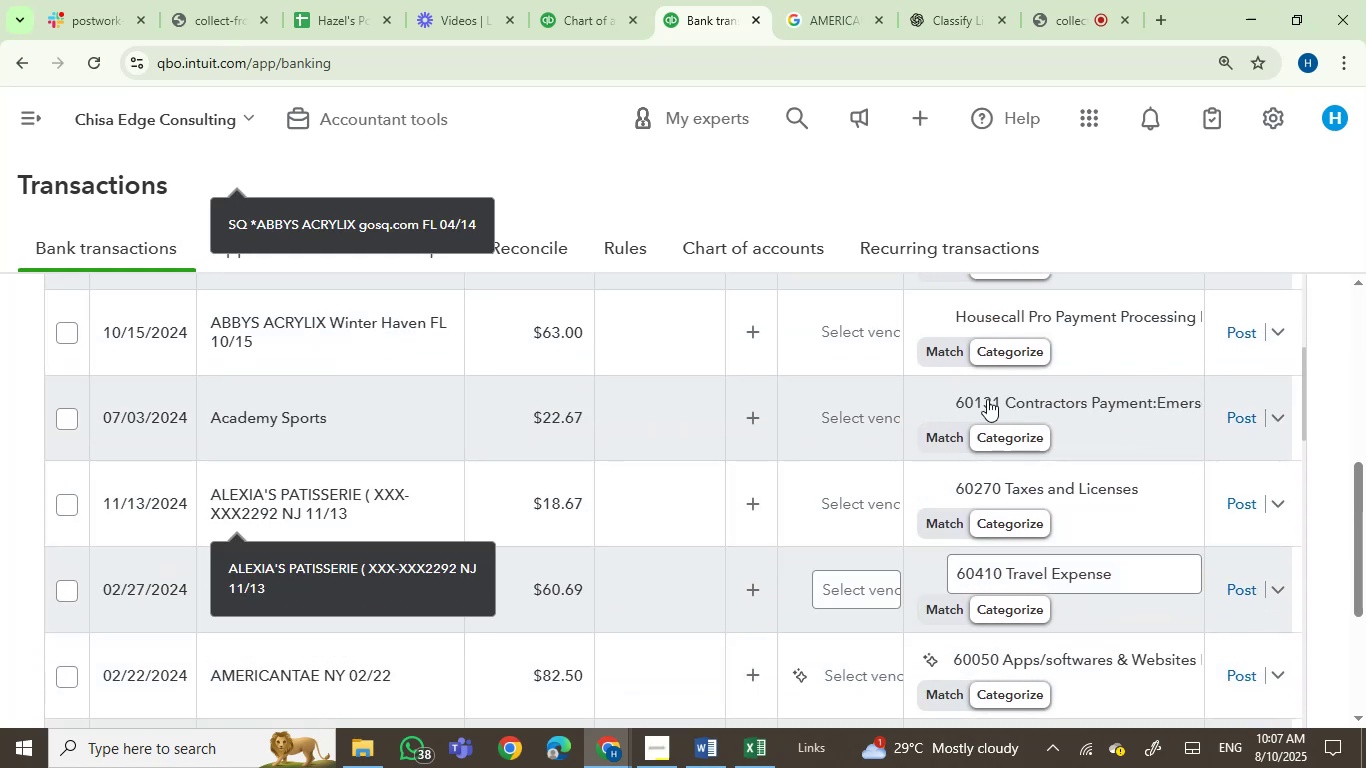 
left_click([1030, 407])
 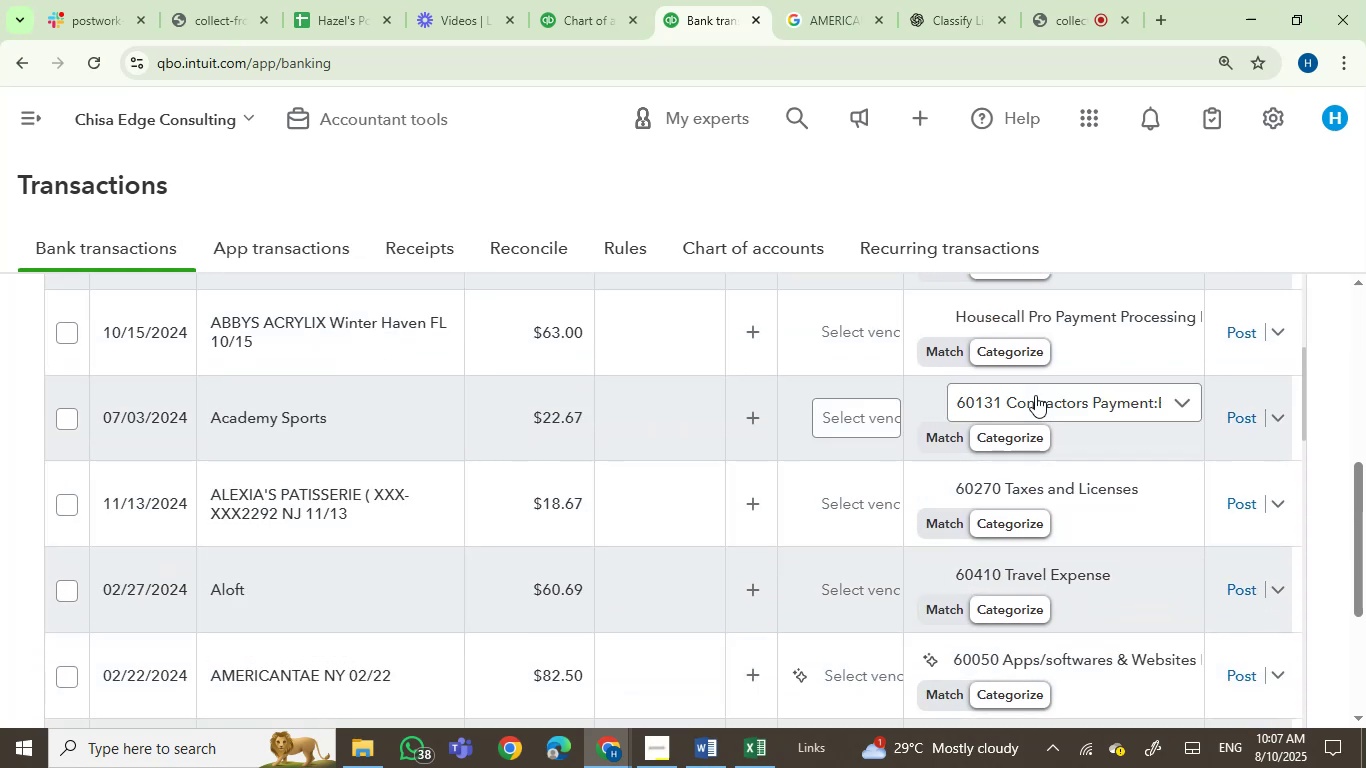 
left_click([1035, 395])
 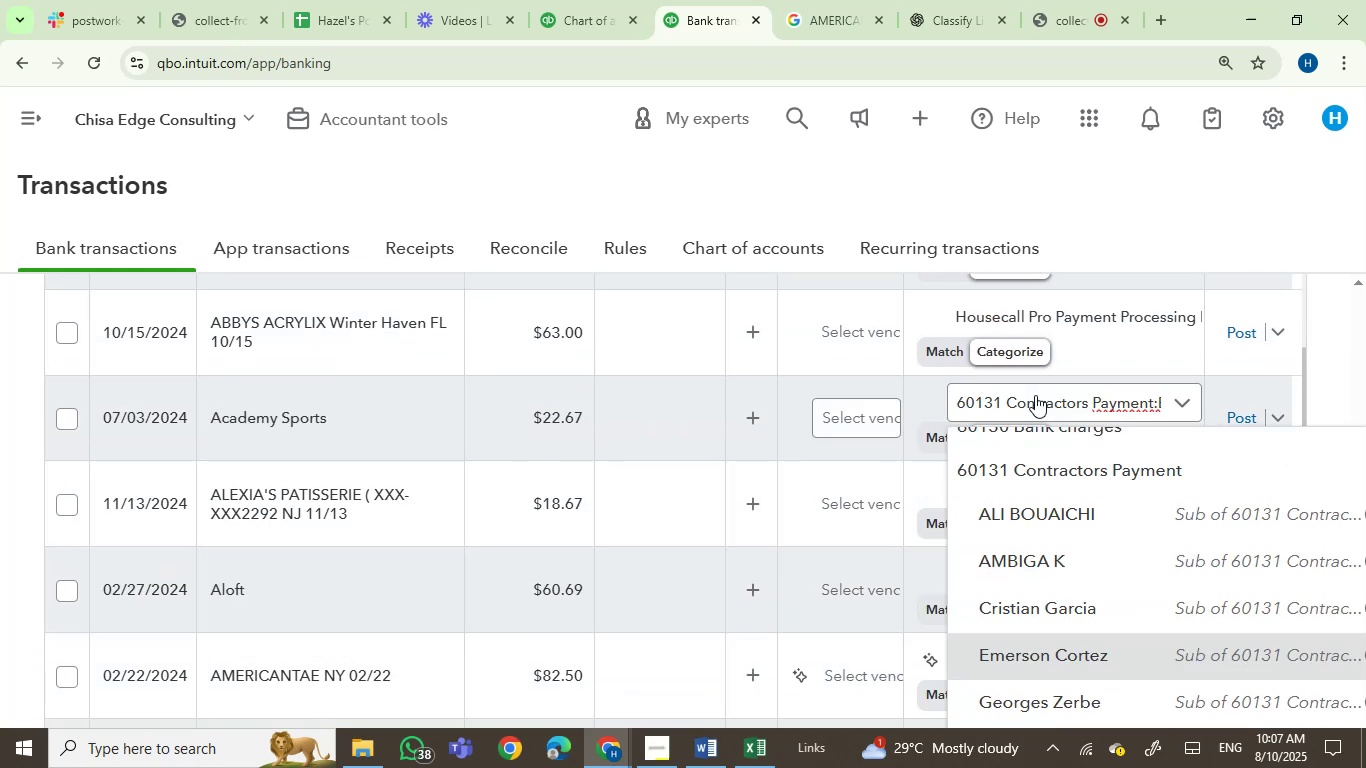 
left_click([1035, 395])
 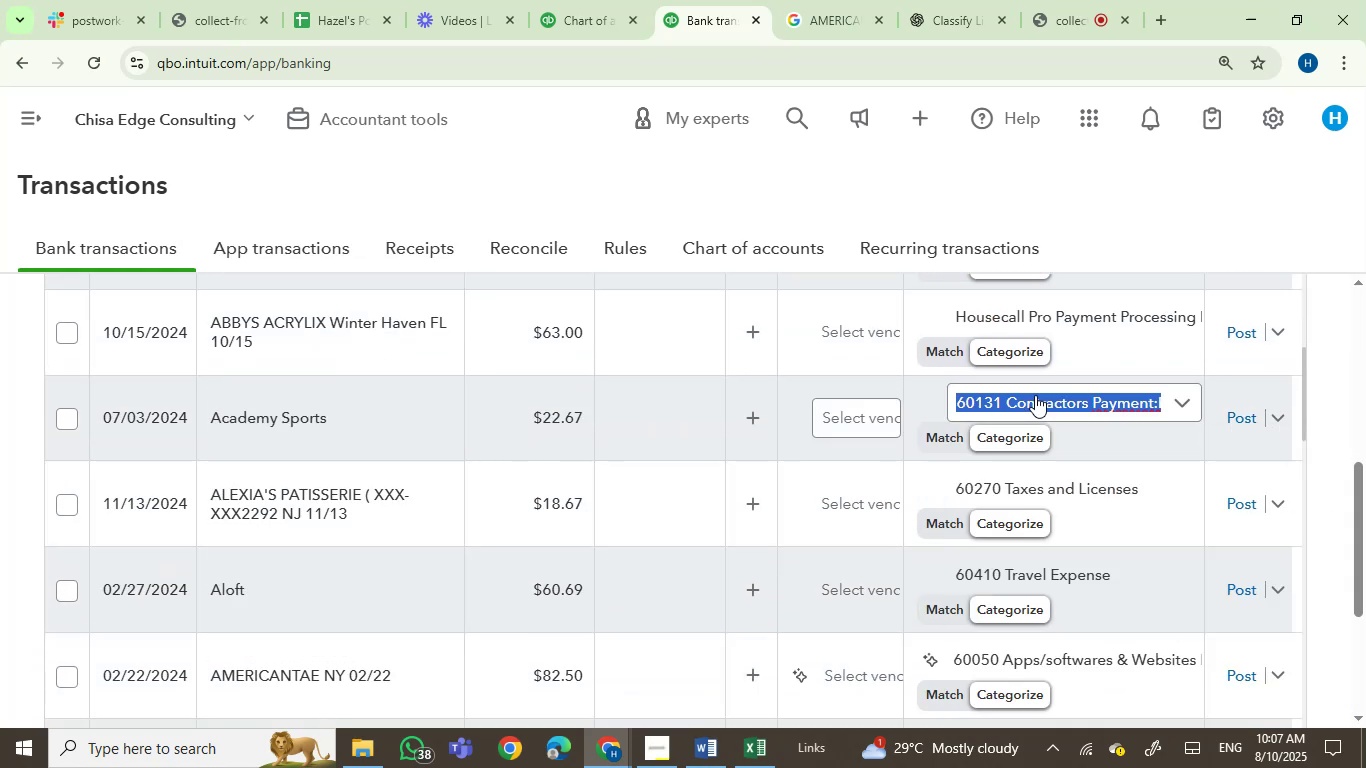 
type(owner)
 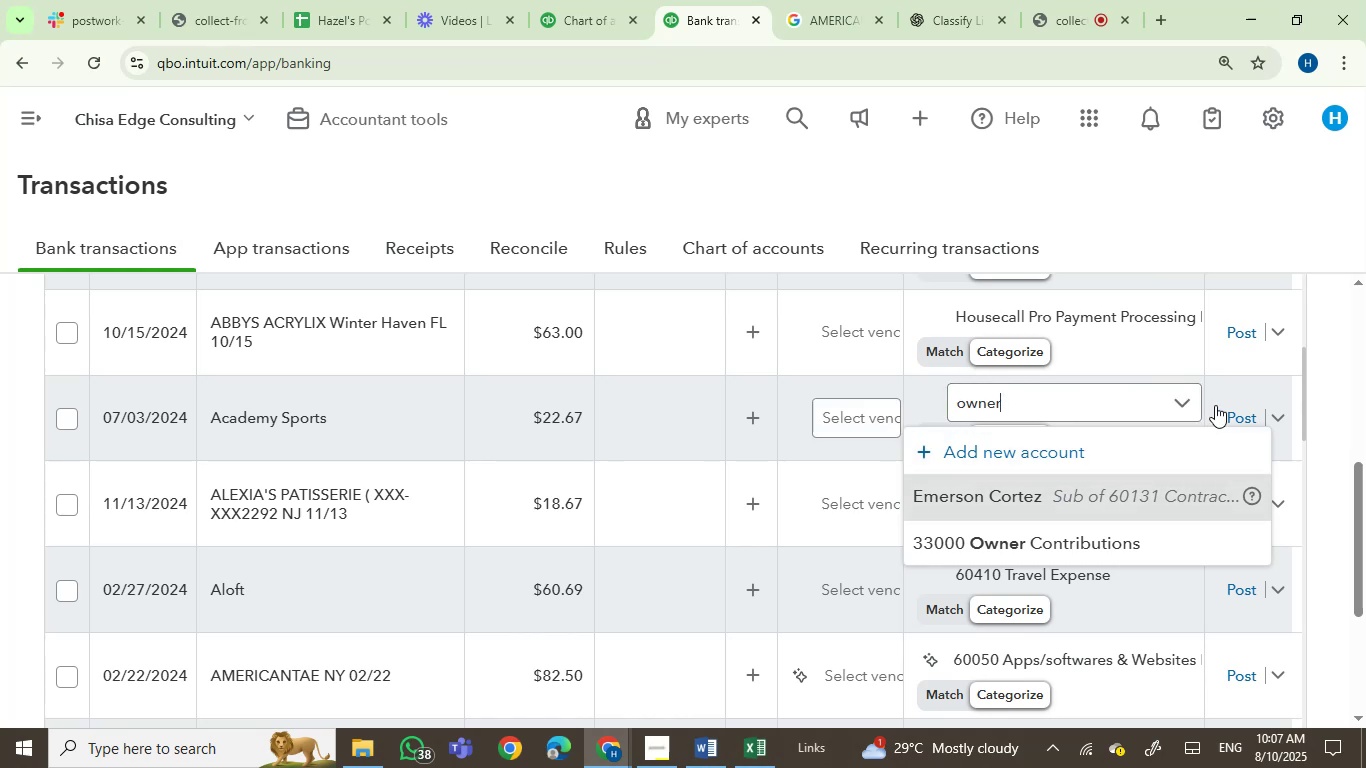 
left_click([363, 397])
 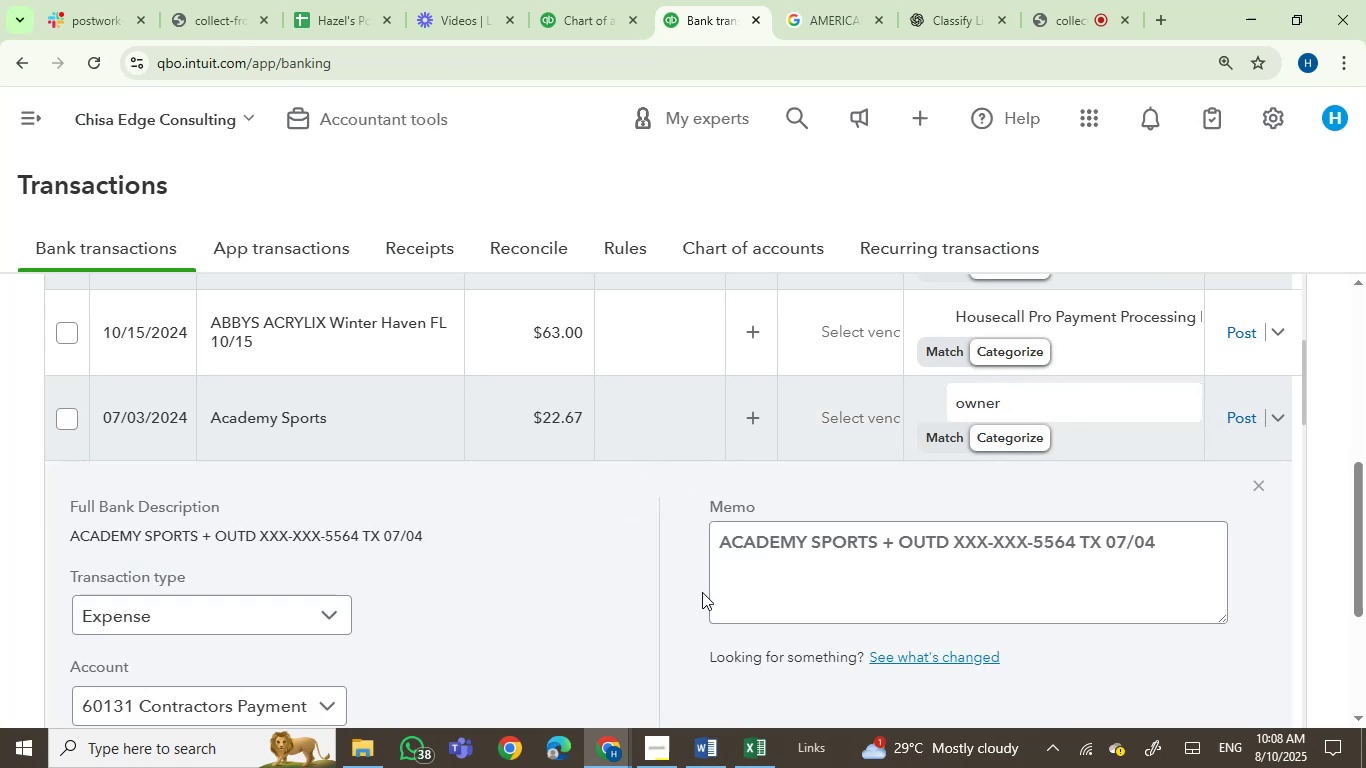 
wait(11.31)
 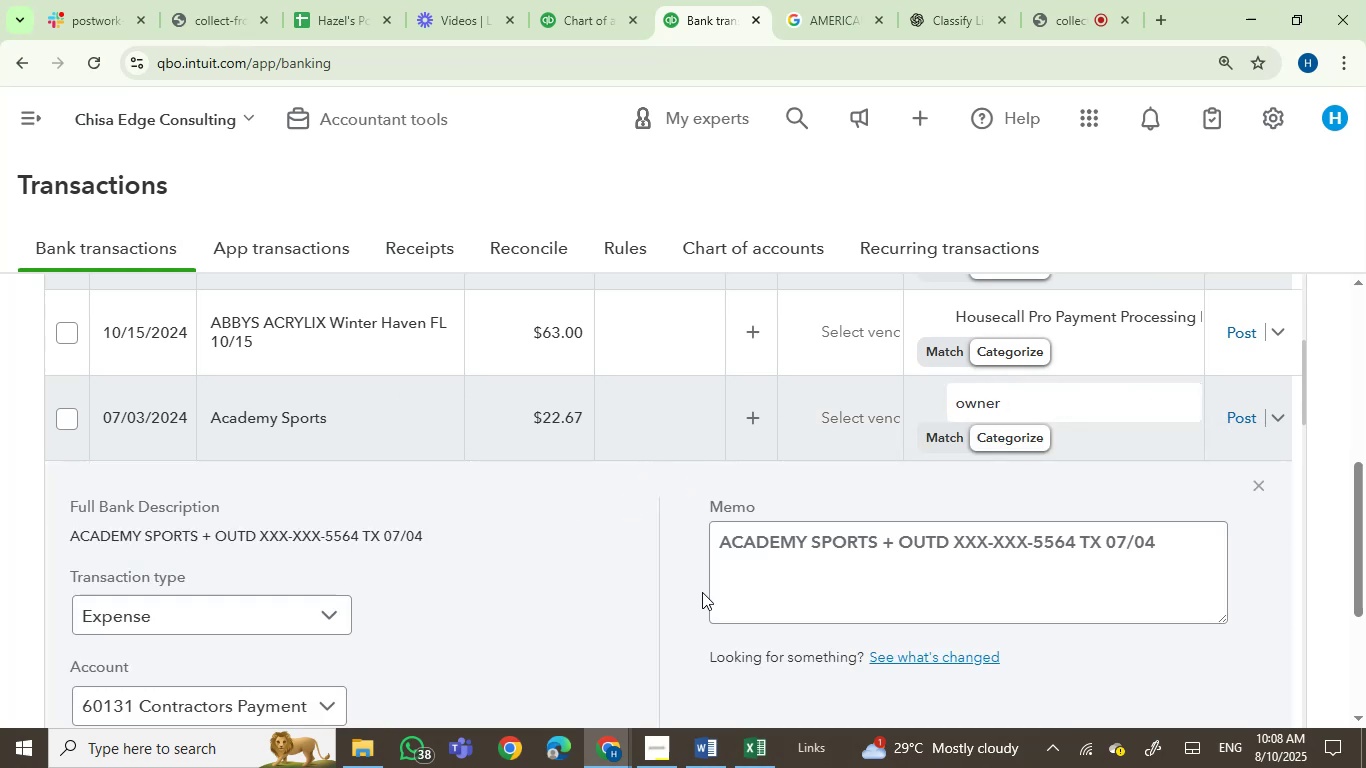 
scroll: coordinate [655, 572], scroll_direction: down, amount: 2.0
 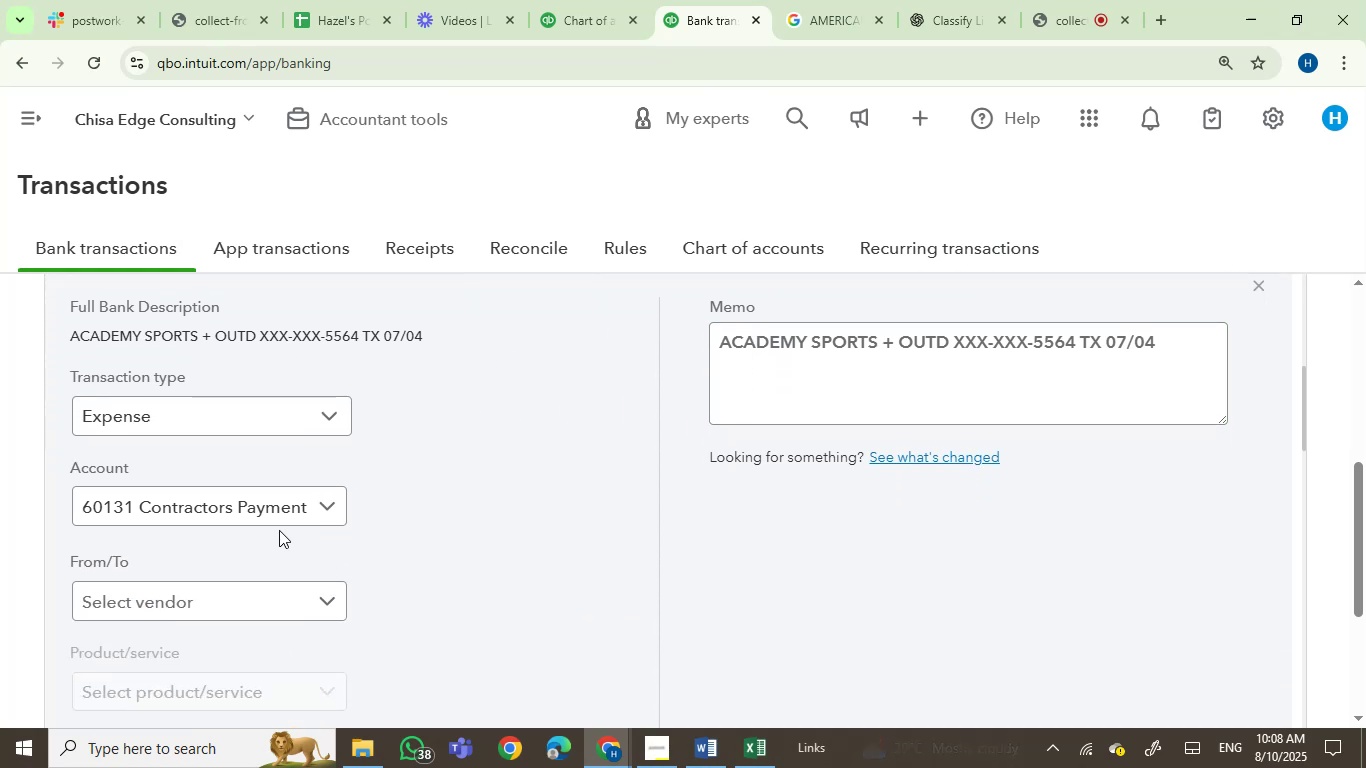 
scroll: coordinate [739, 558], scroll_direction: up, amount: 3.0
 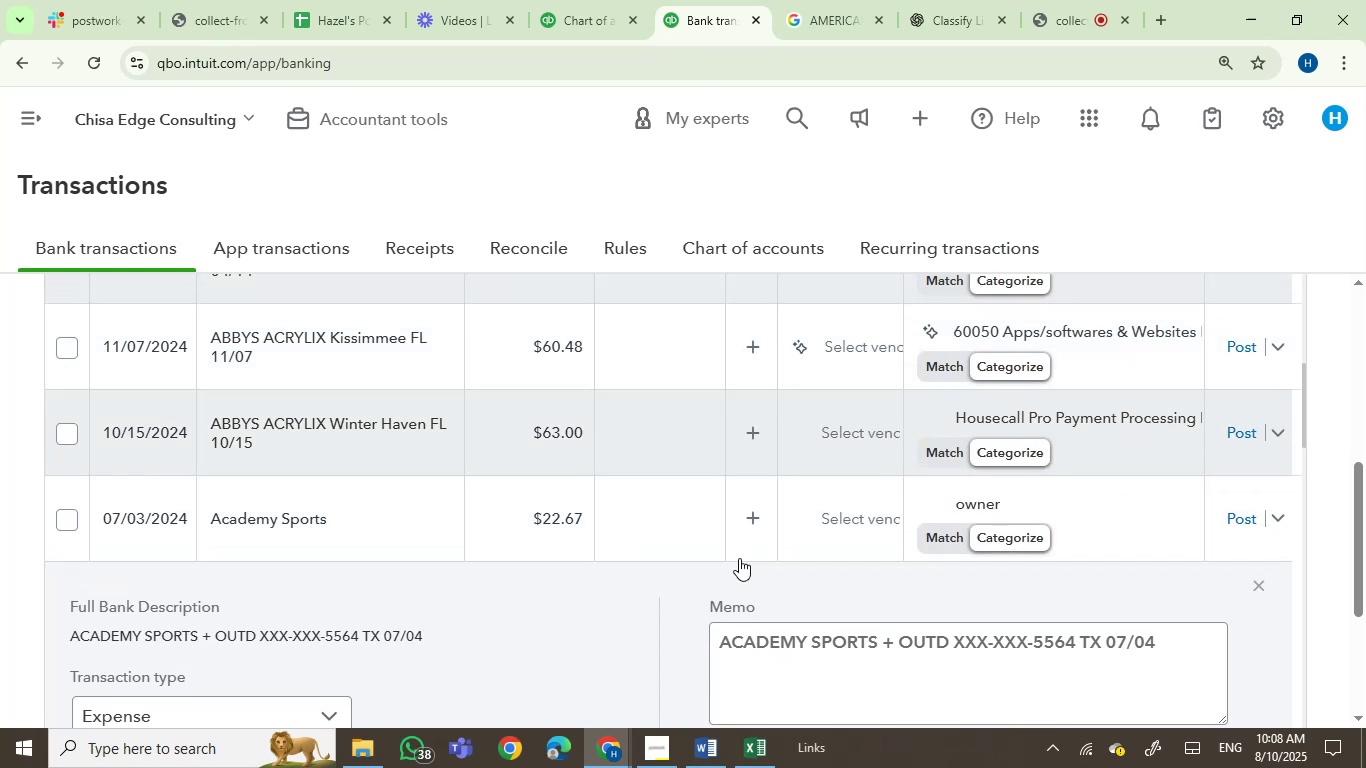 
scroll: coordinate [490, 616], scroll_direction: down, amount: 4.0
 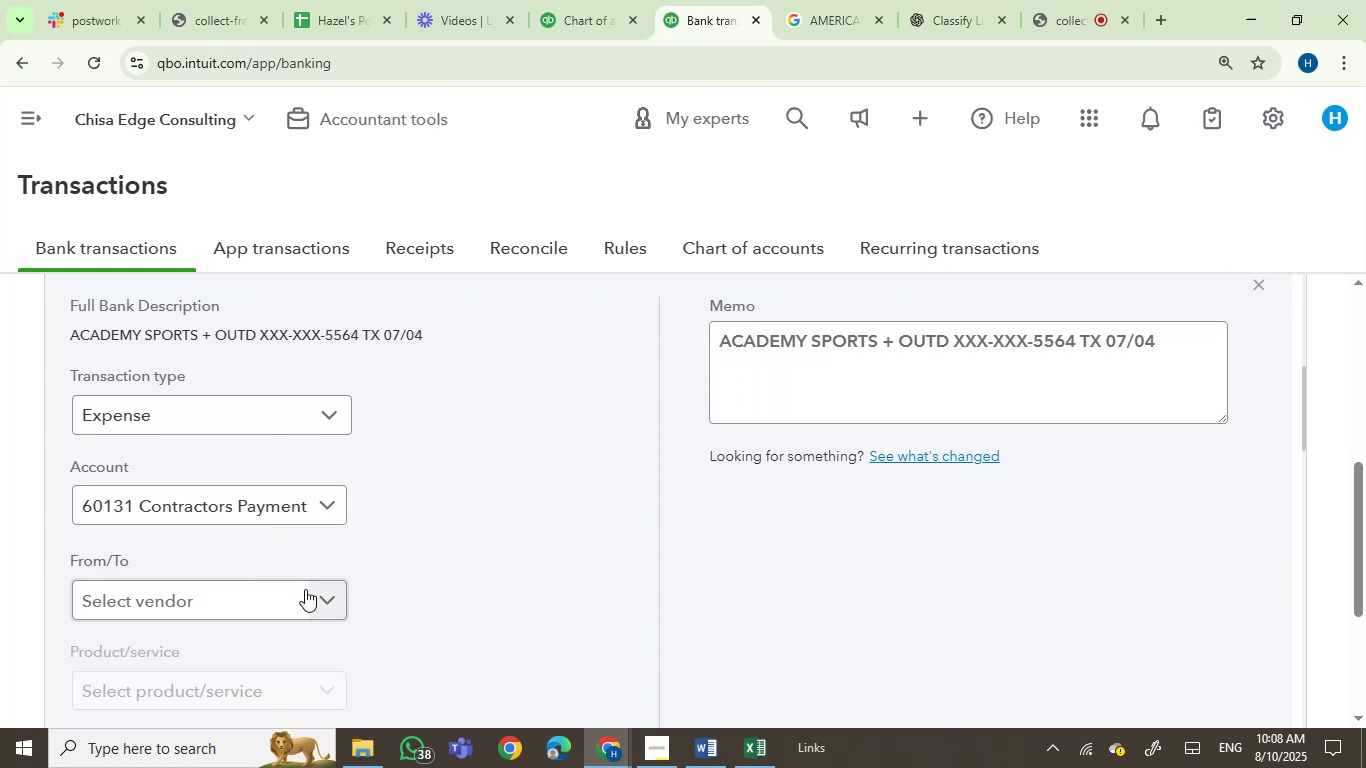 
left_click([303, 606])
 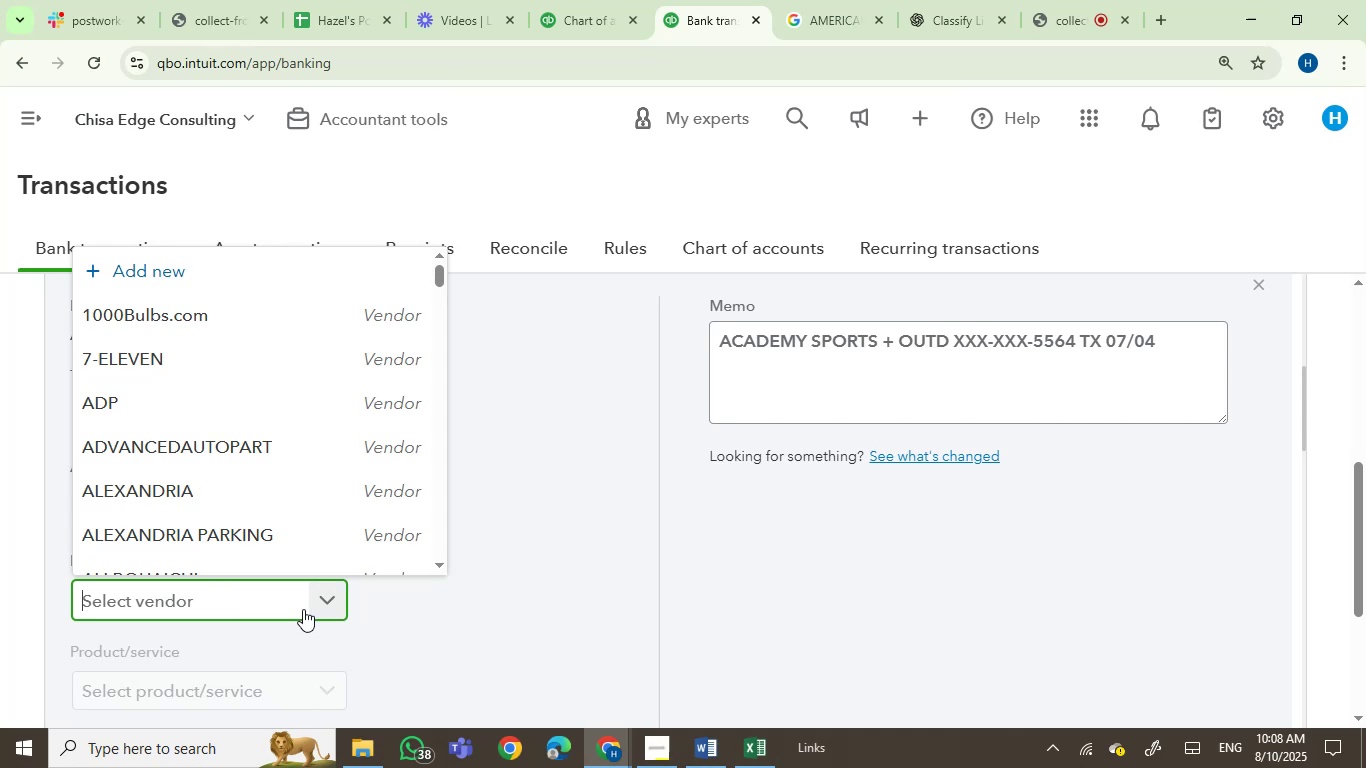 
type(acade)
 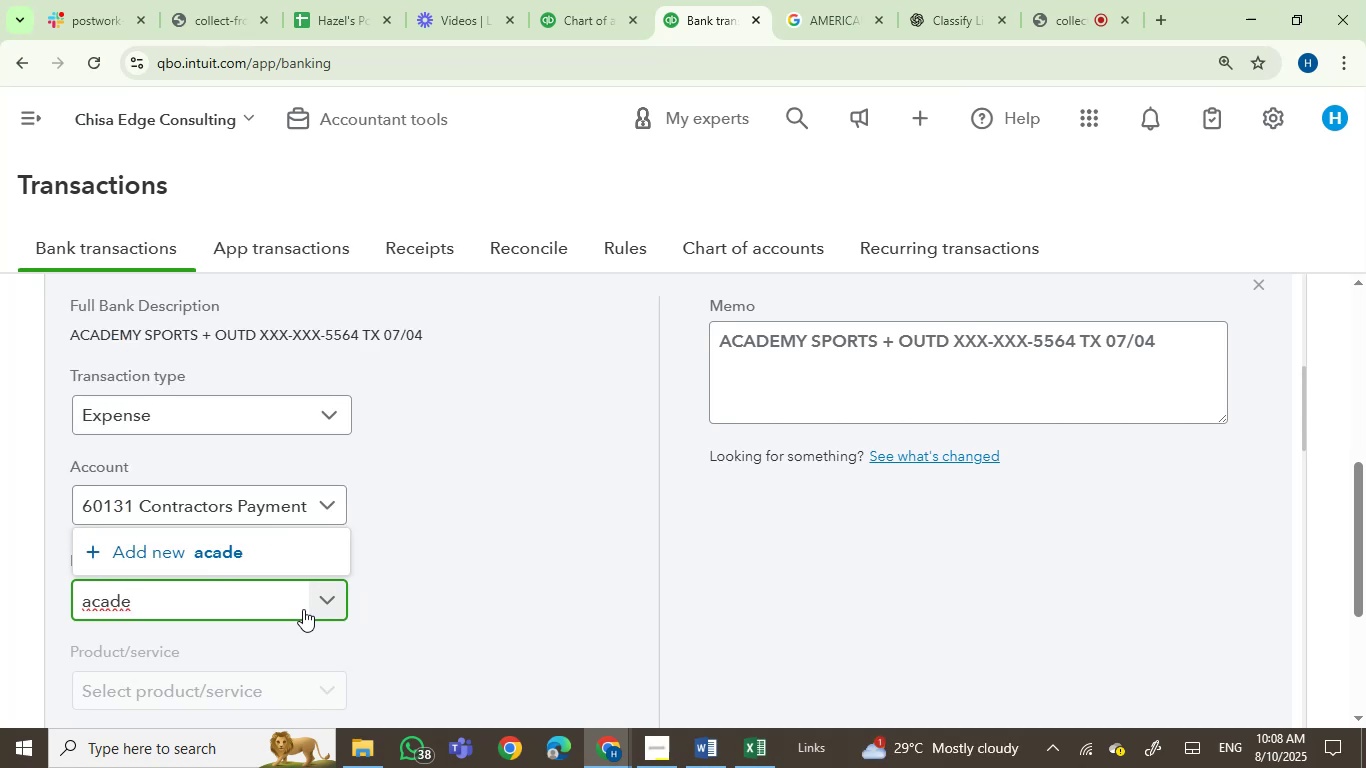 
hold_key(key=Backspace, duration=0.81)
 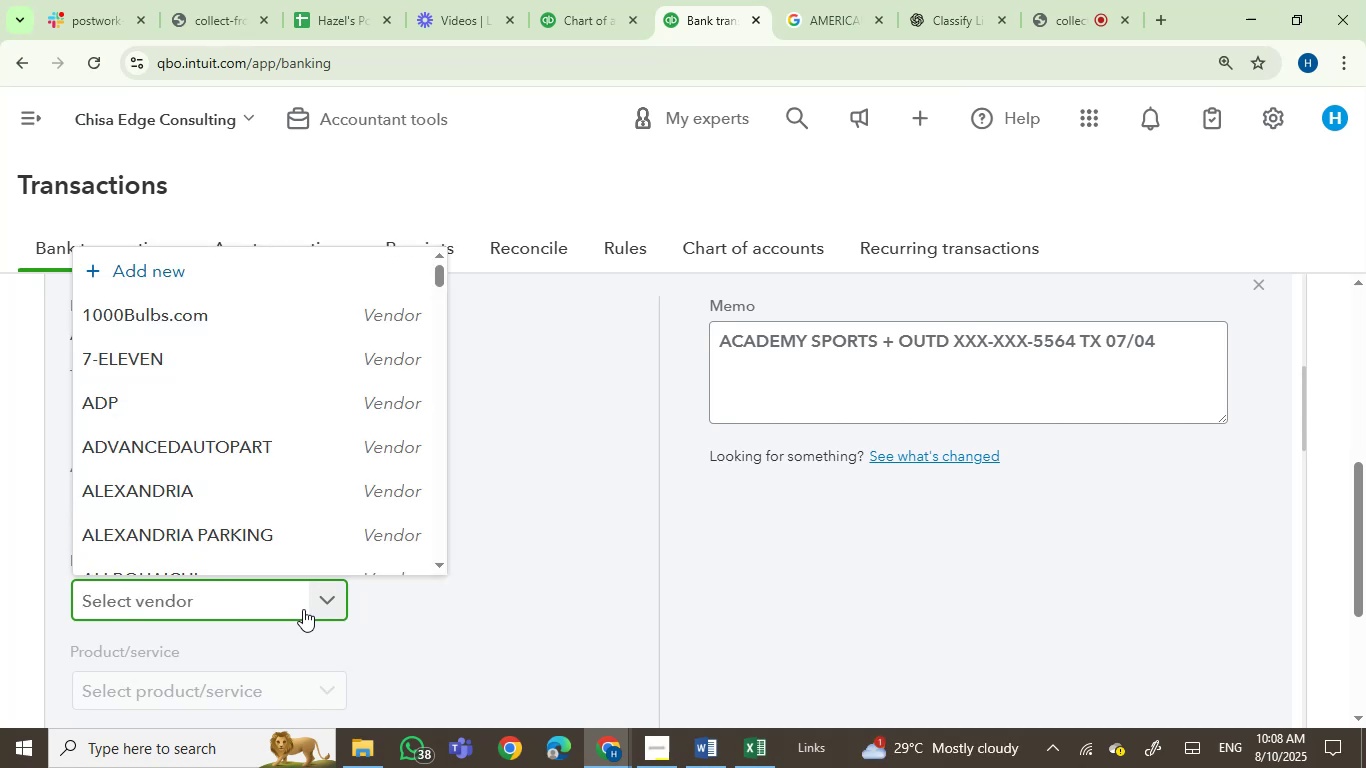 
scroll: coordinate [485, 533], scroll_direction: up, amount: 1.0
 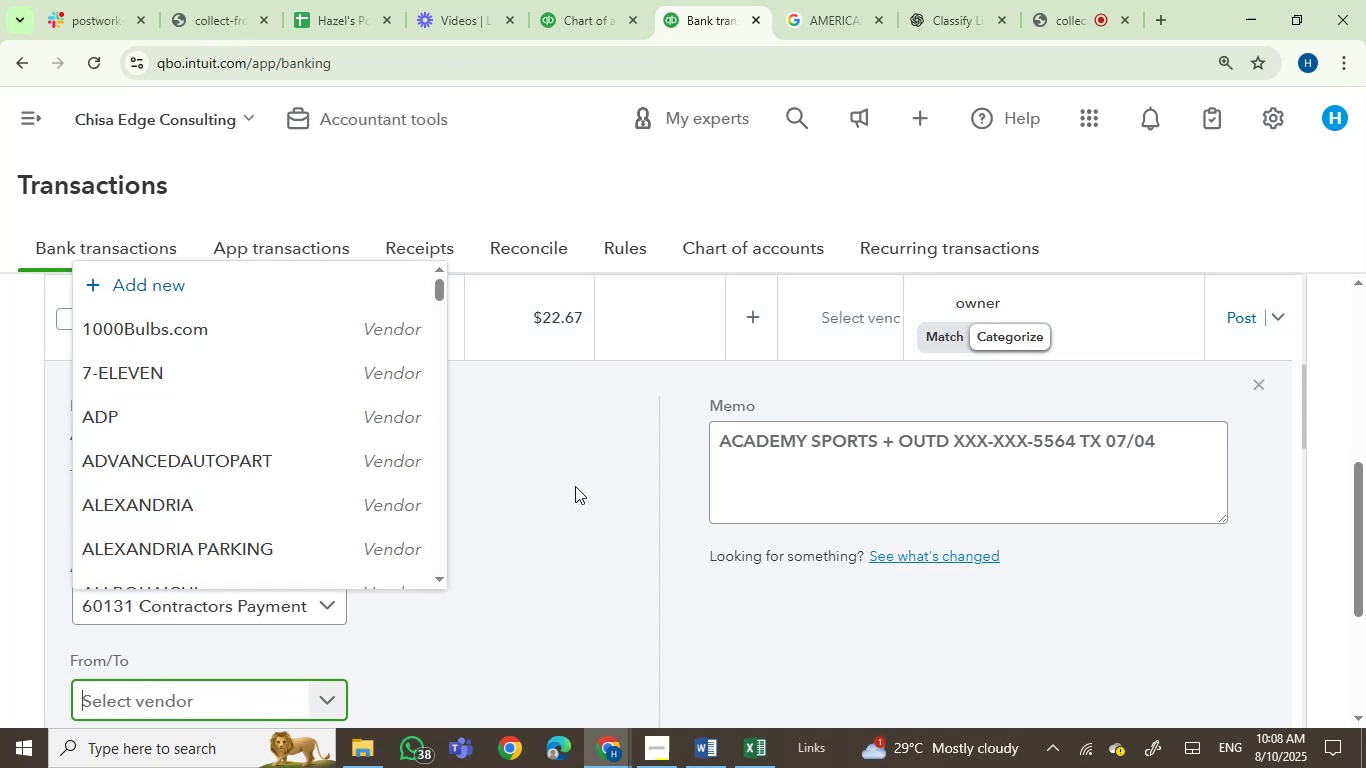 
left_click([564, 483])
 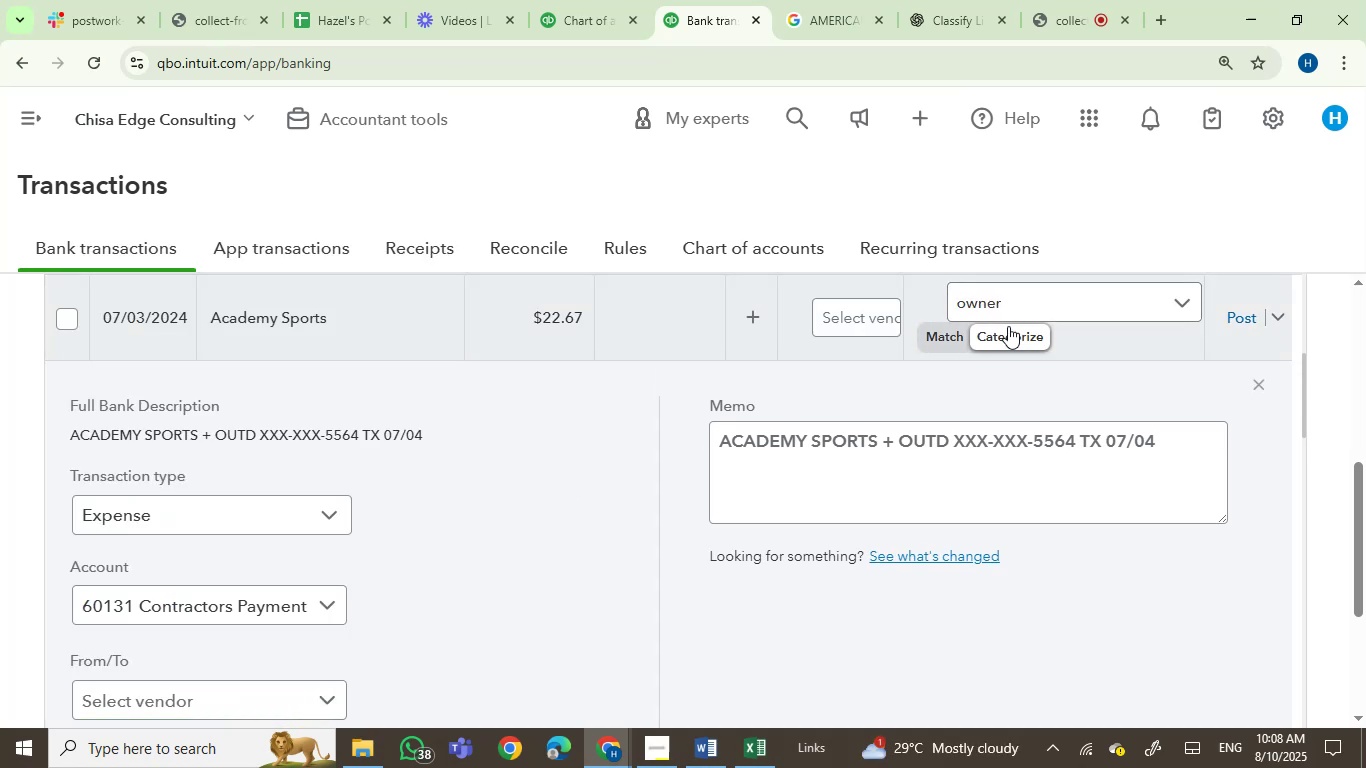 
left_click([1011, 310])
 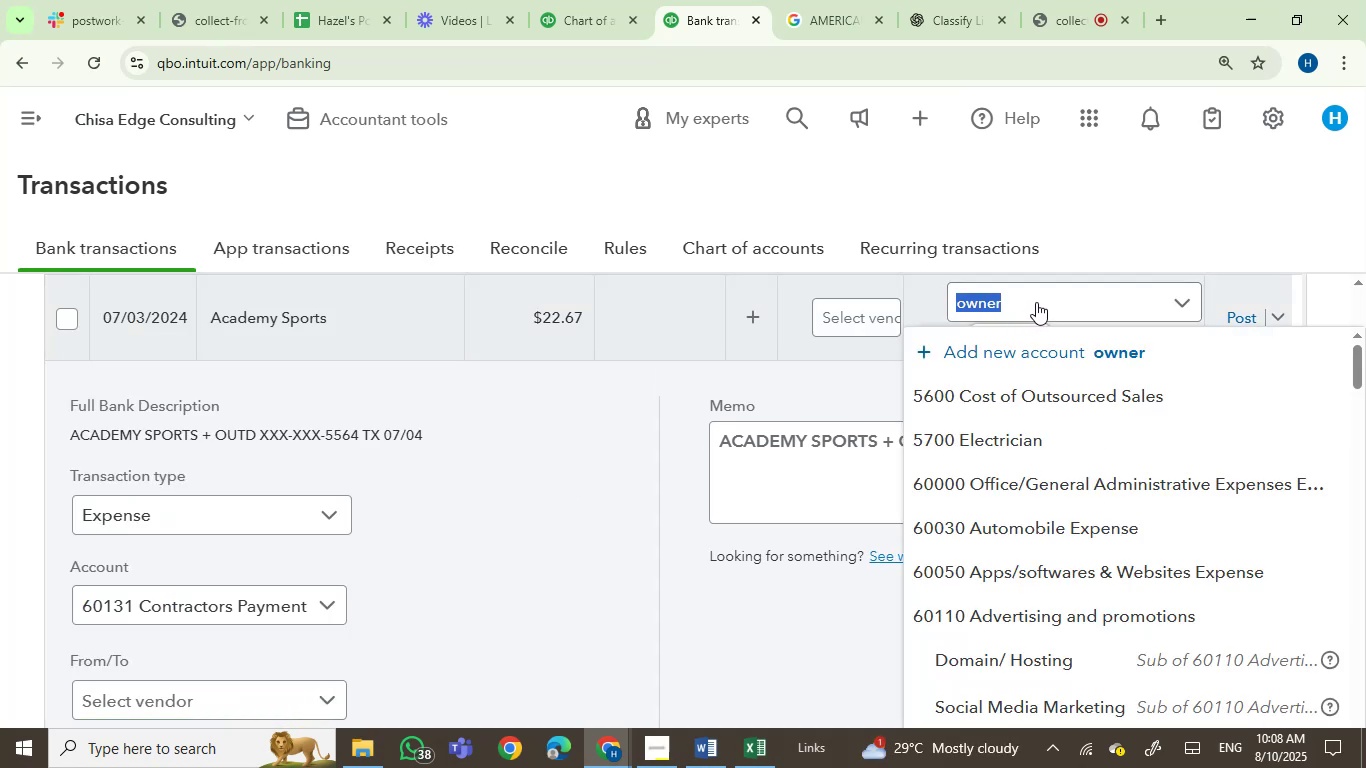 
type(dra)
 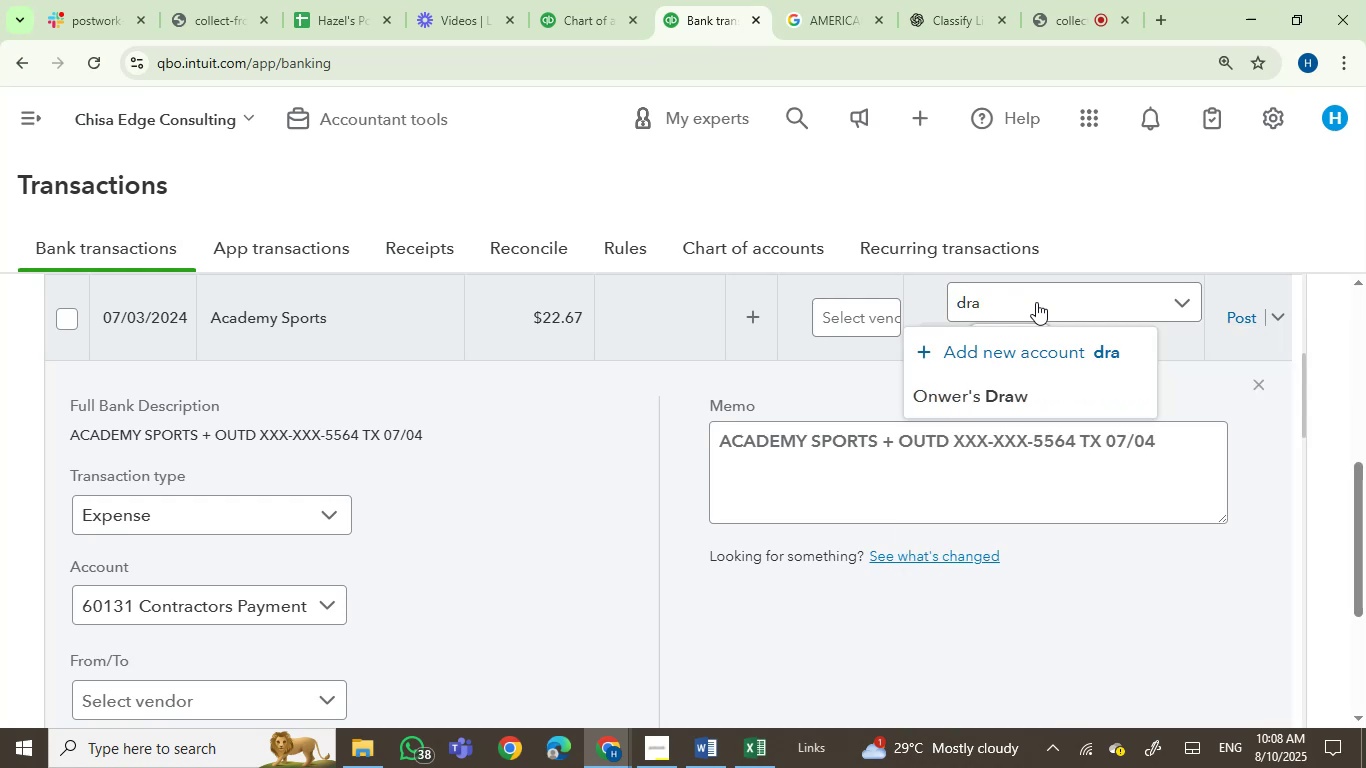 
scroll: coordinate [1015, 371], scroll_direction: up, amount: 1.0
 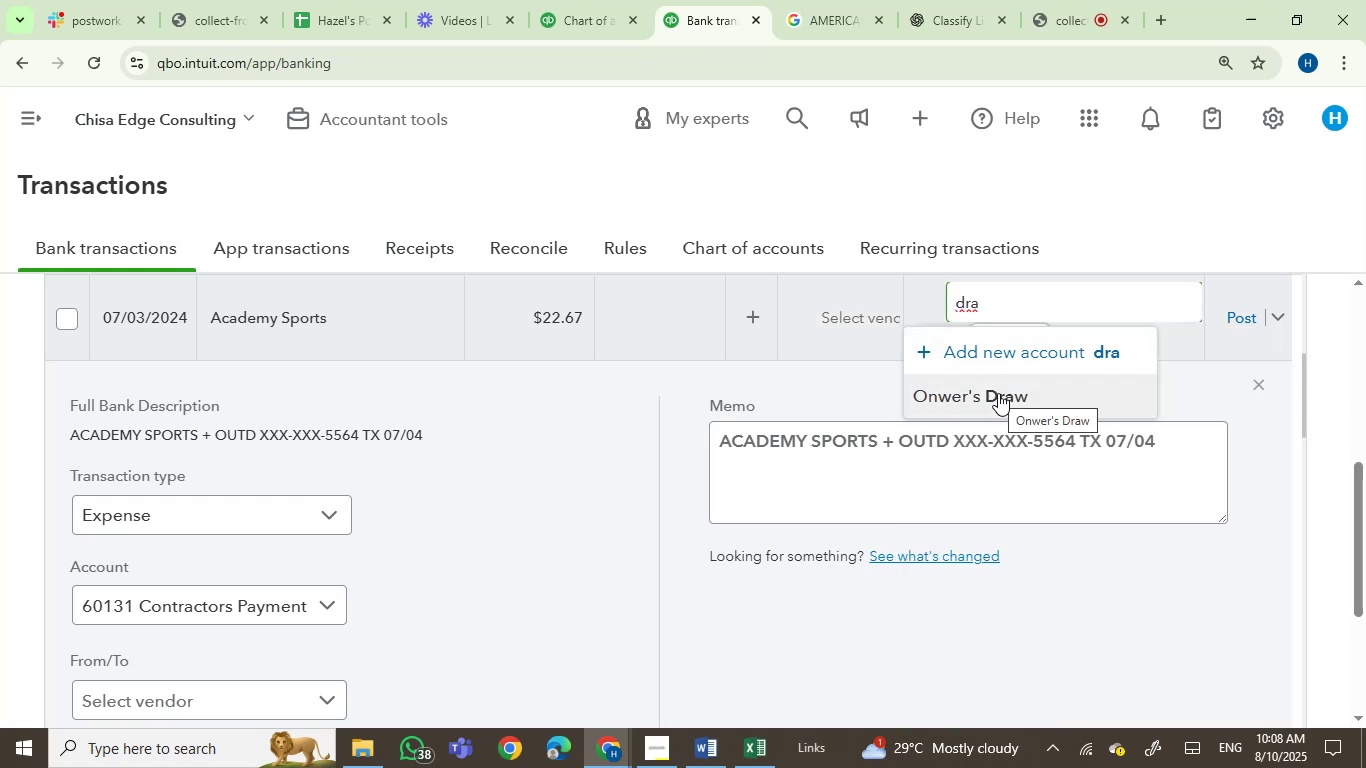 
left_click([998, 393])
 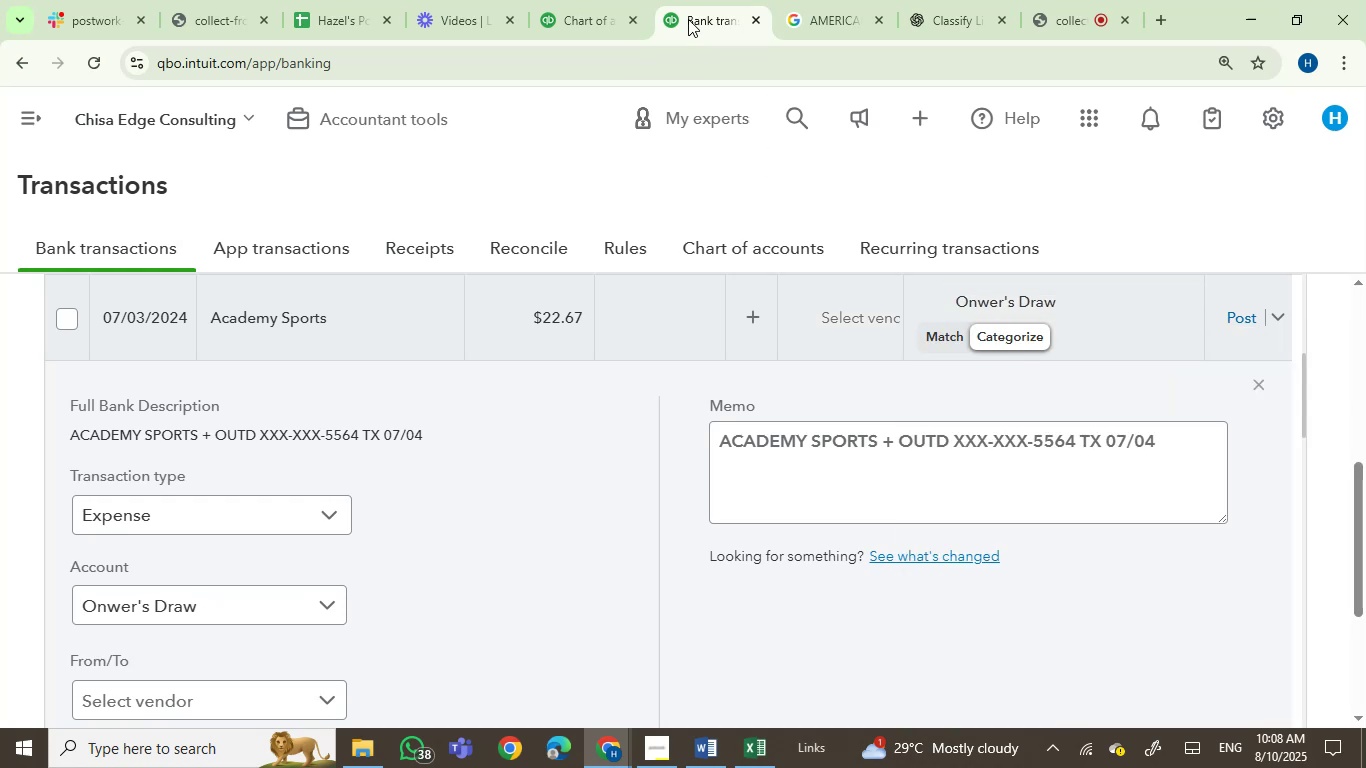 
left_click([564, 0])
 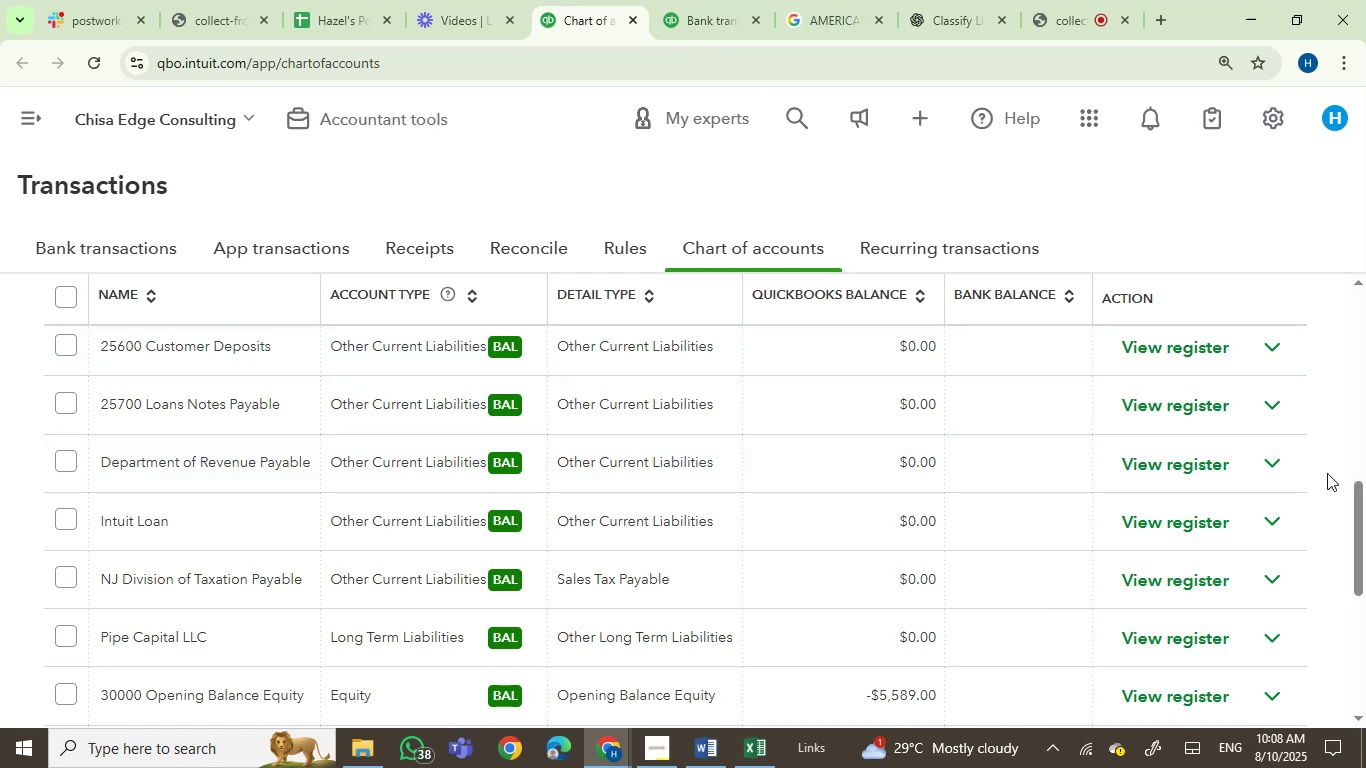 
scroll: coordinate [755, 545], scroll_direction: down, amount: 7.0
 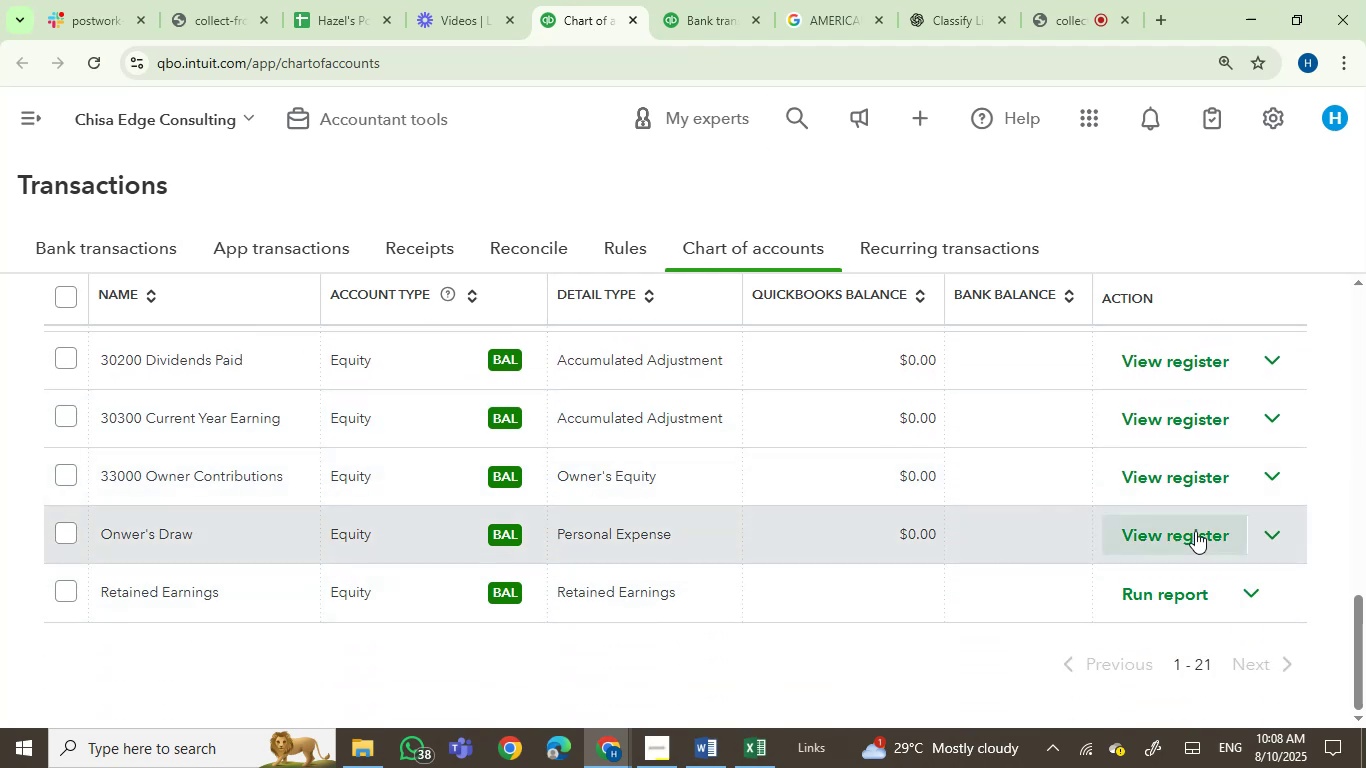 
left_click([1274, 533])
 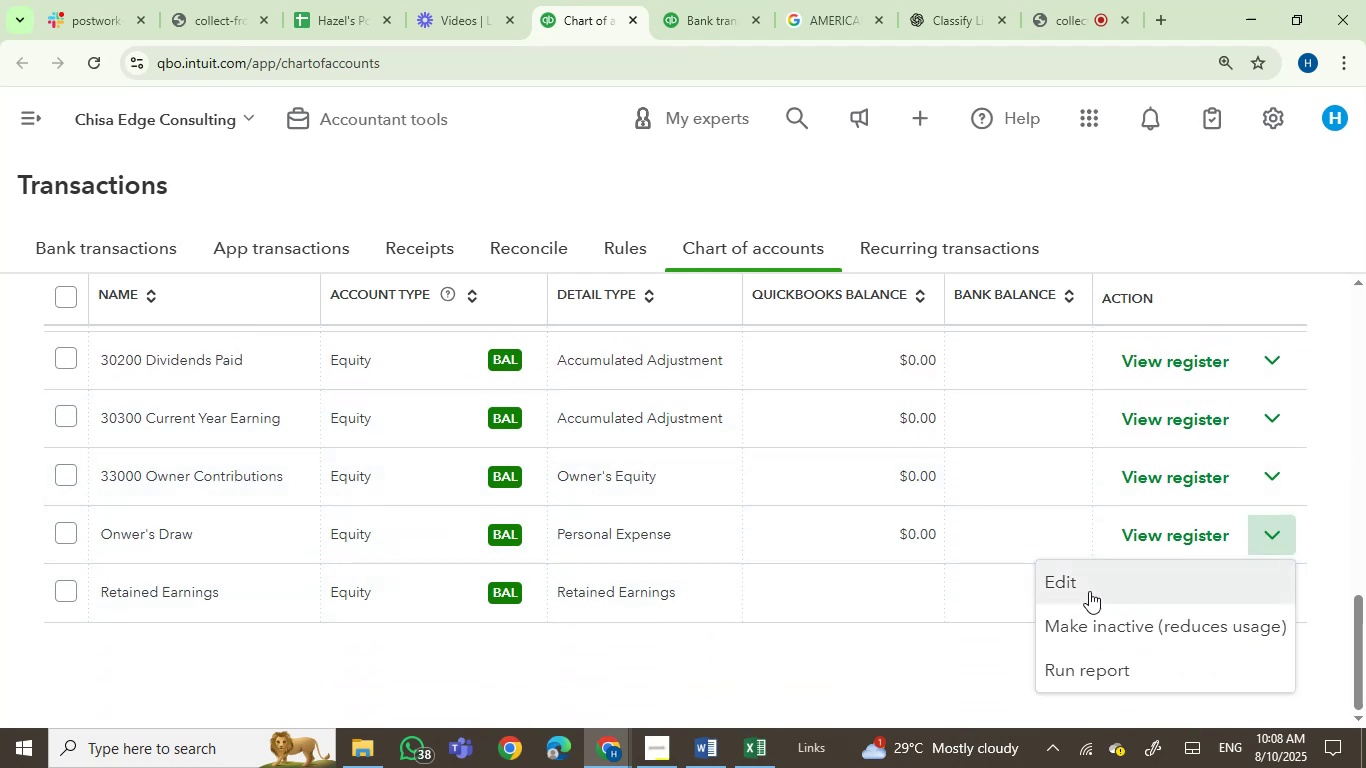 
left_click([1073, 584])
 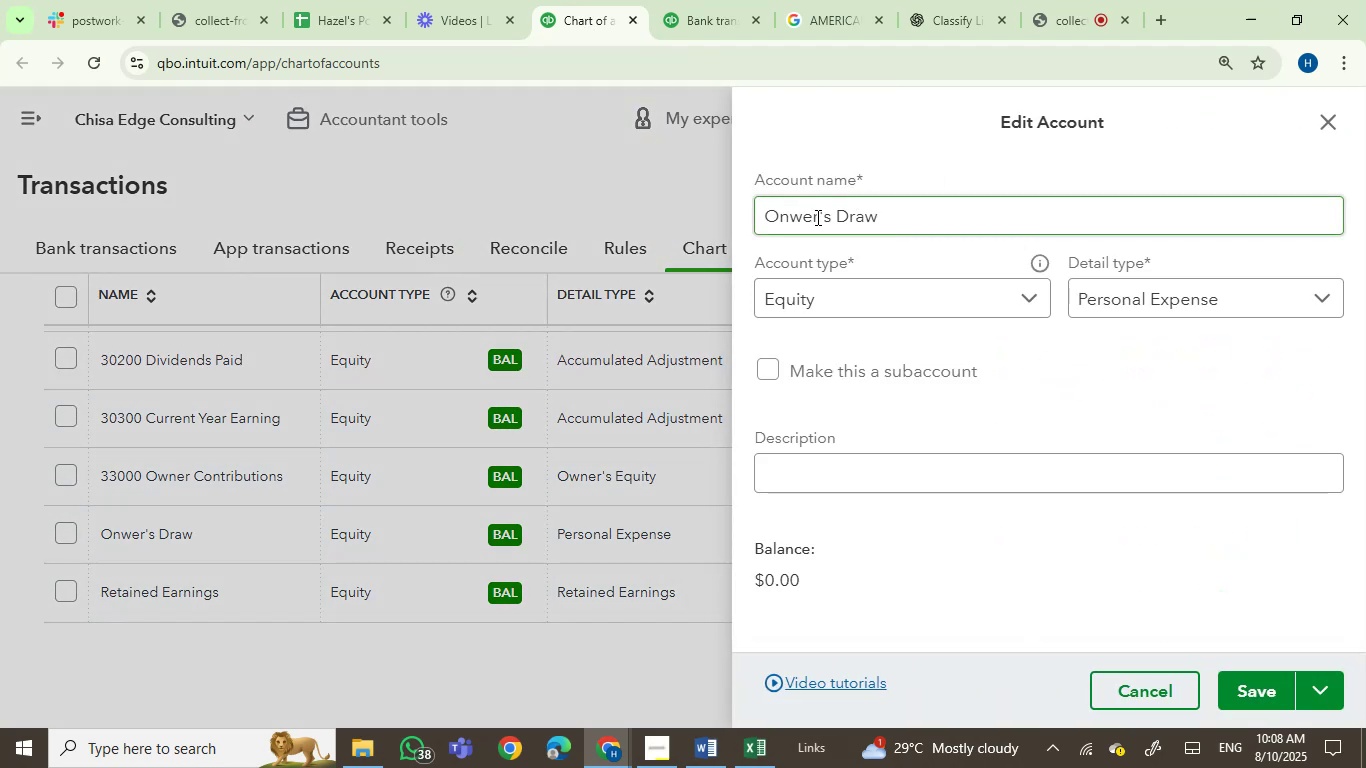 
left_click_drag(start_coordinate=[818, 213], to_coordinate=[766, 212])
 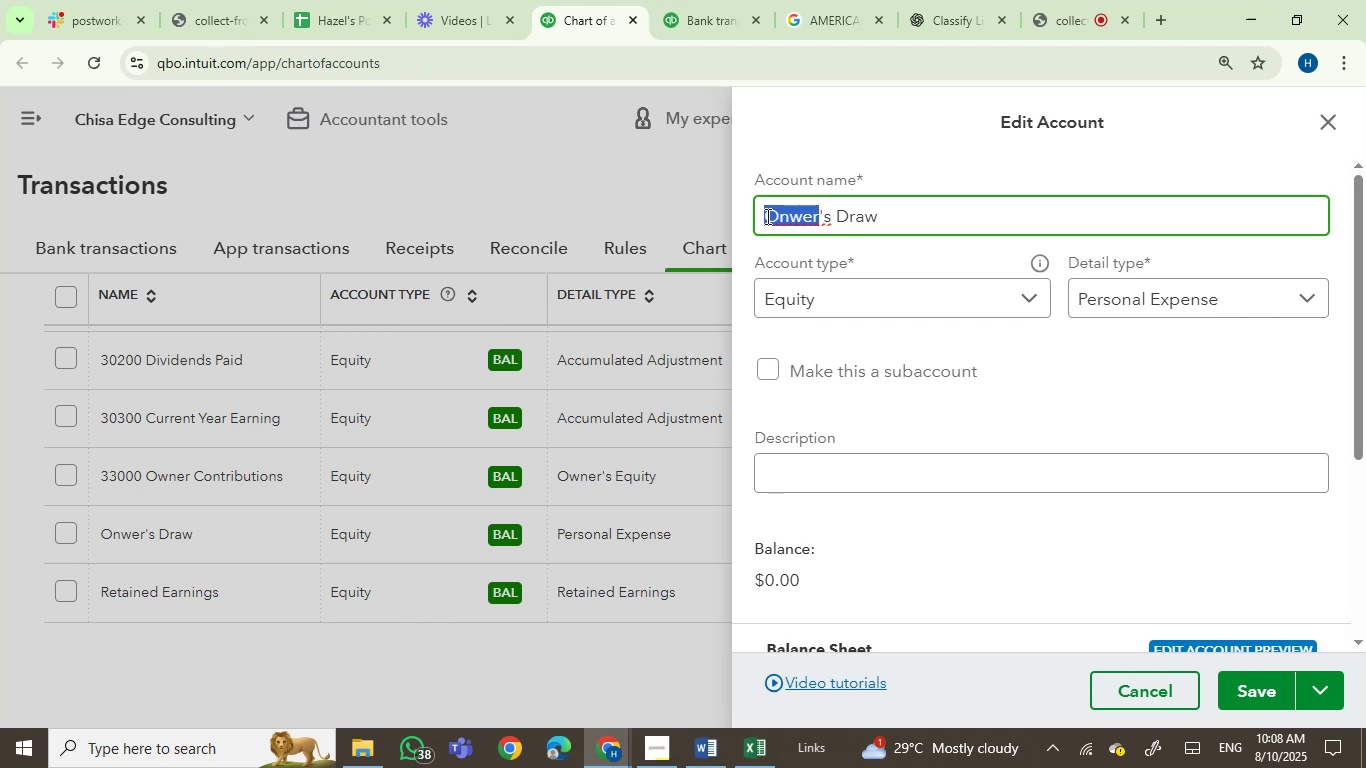 
type(OW)
key(Backspace)
type(wner)
 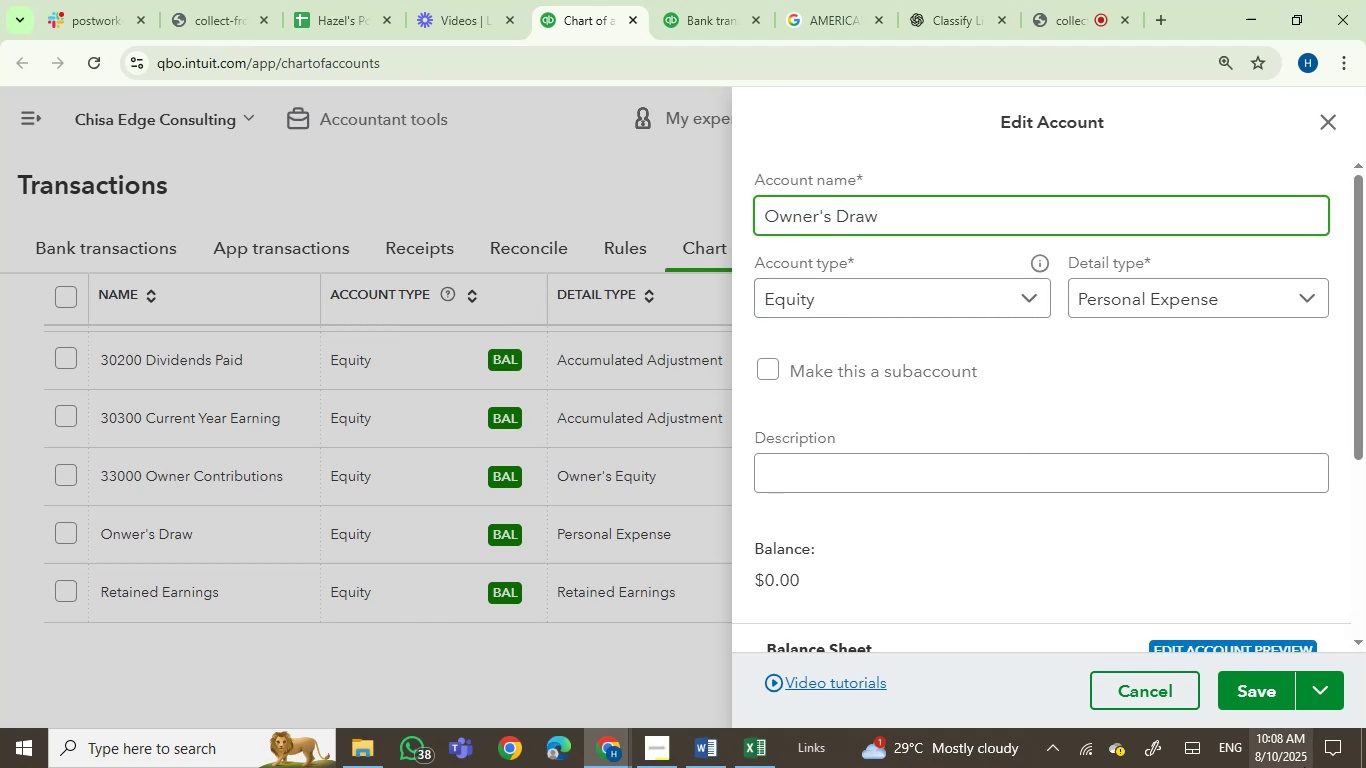 
left_click([1251, 694])
 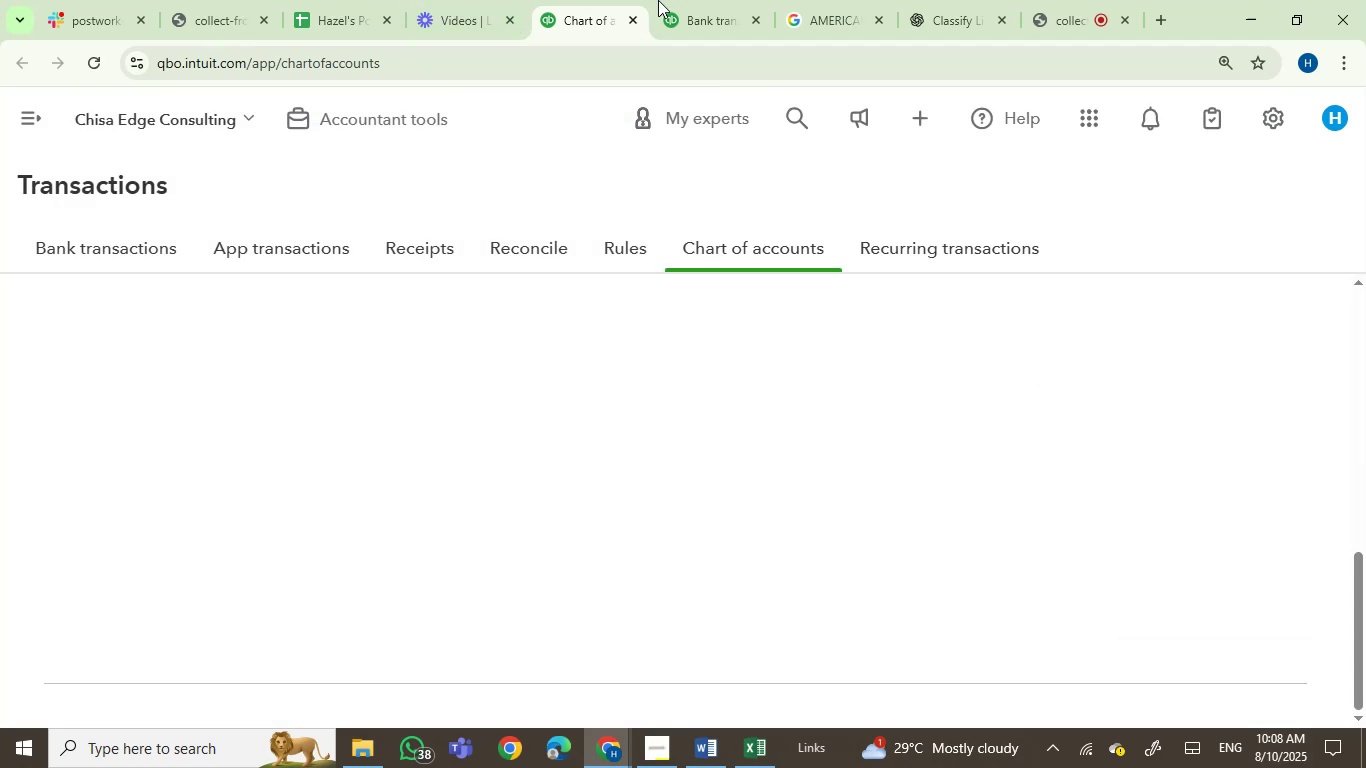 
left_click([673, 0])
 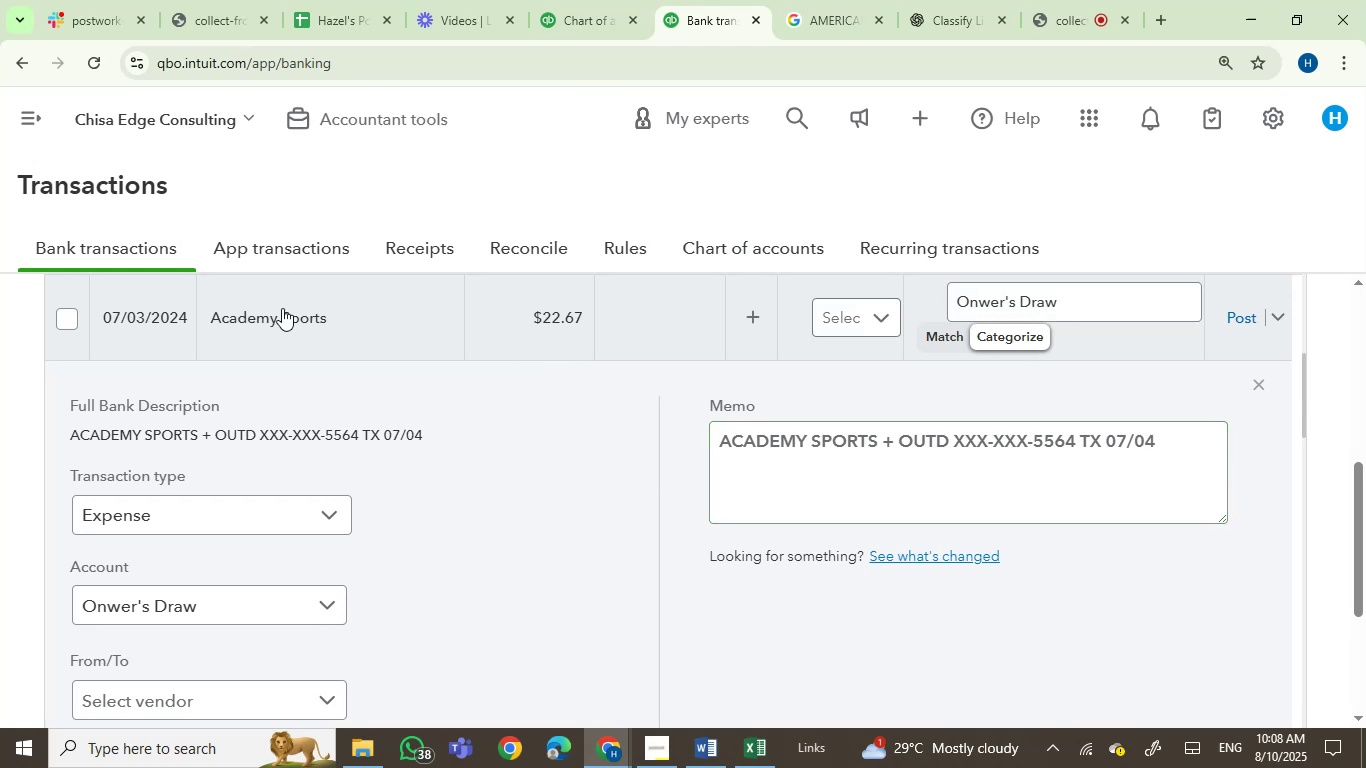 
left_click([1235, 316])
 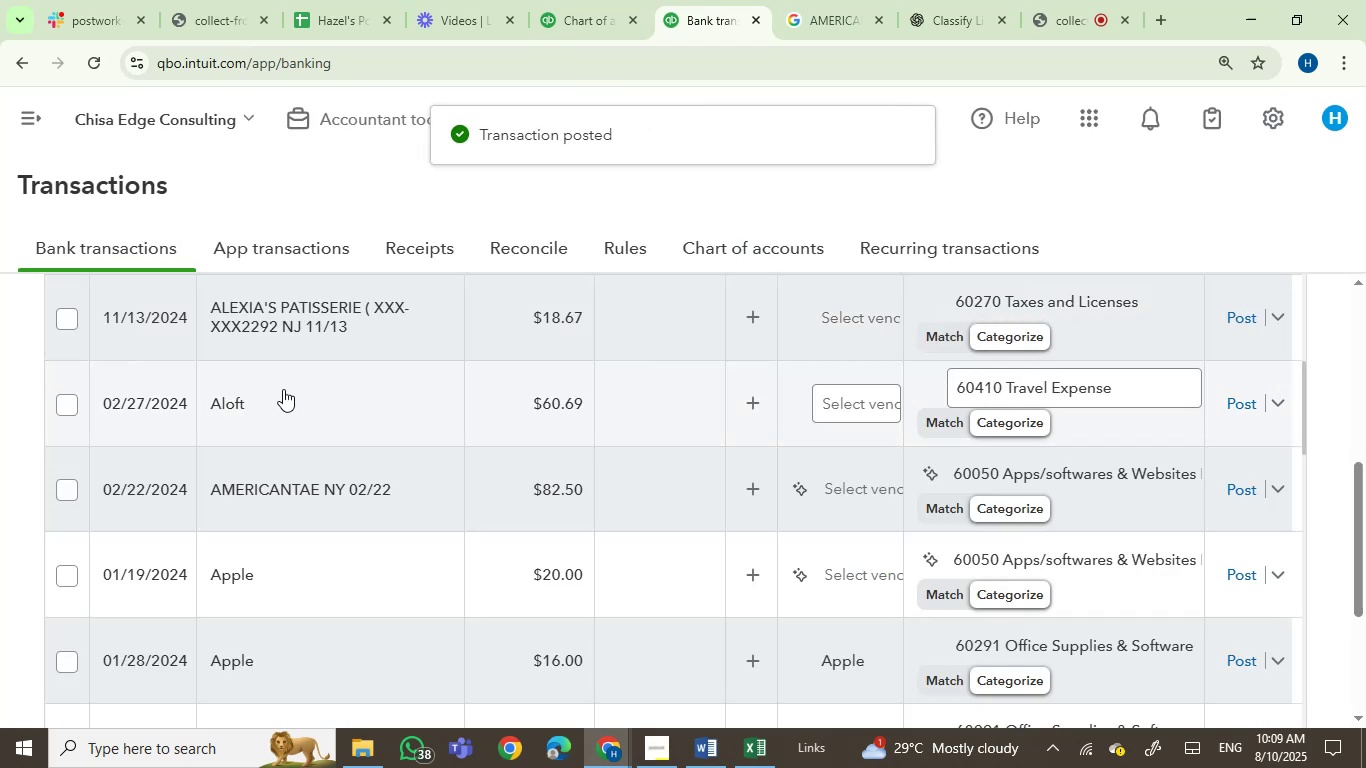 
wait(8.0)
 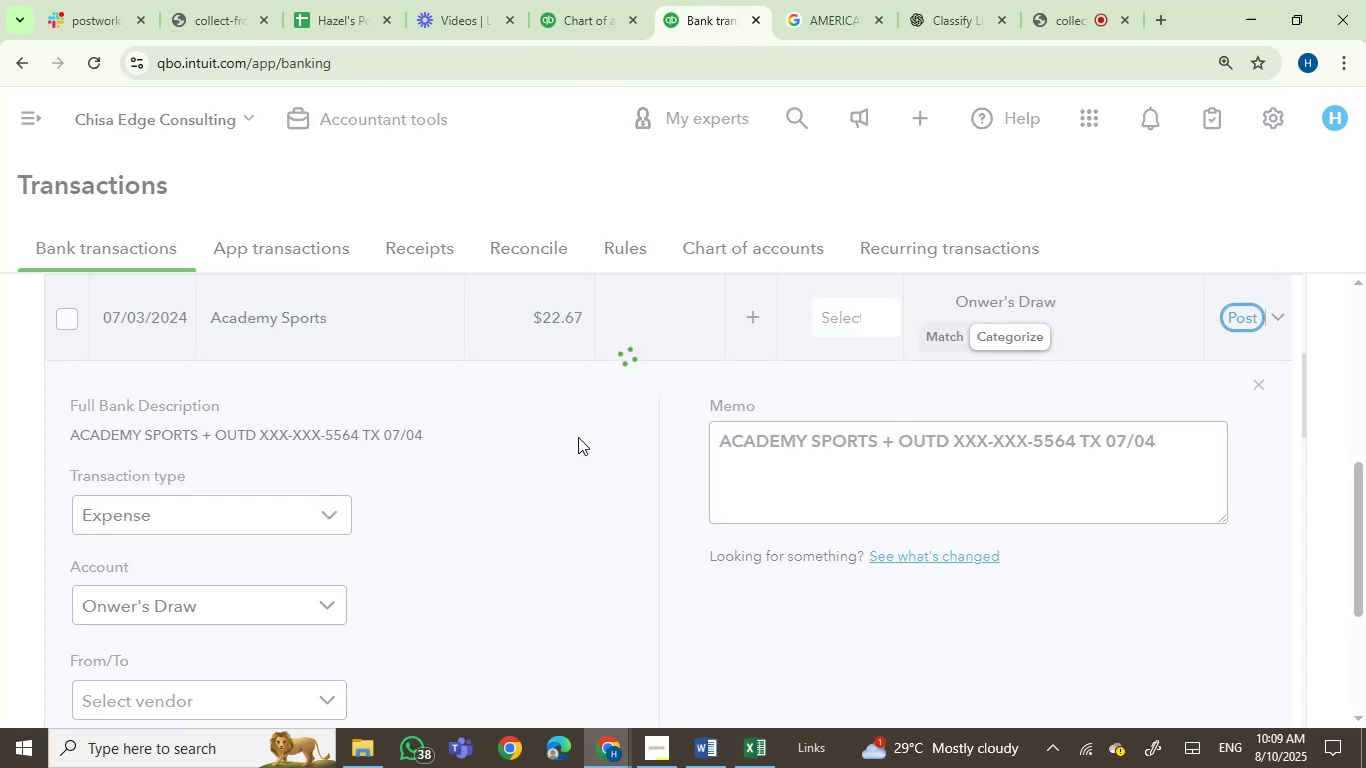 
left_click([999, 478])
 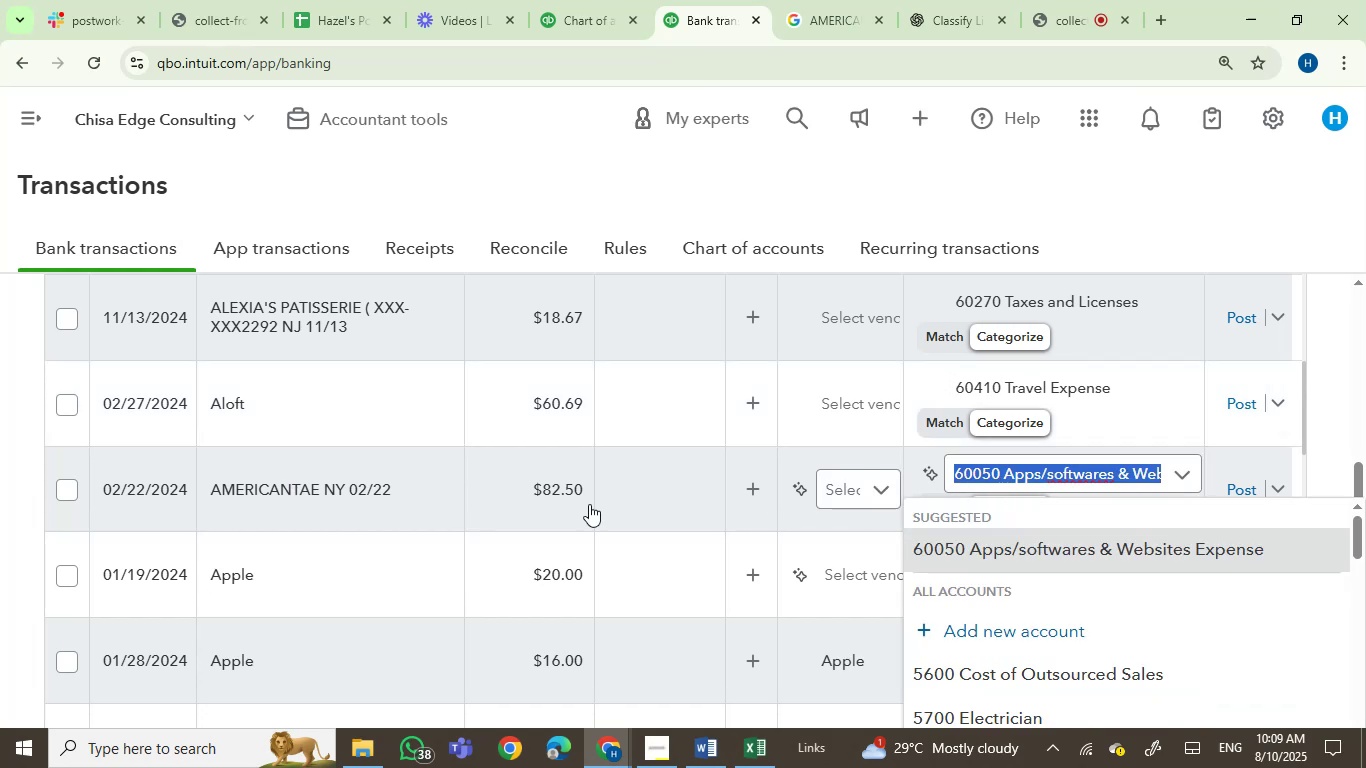 
left_click([348, 486])
 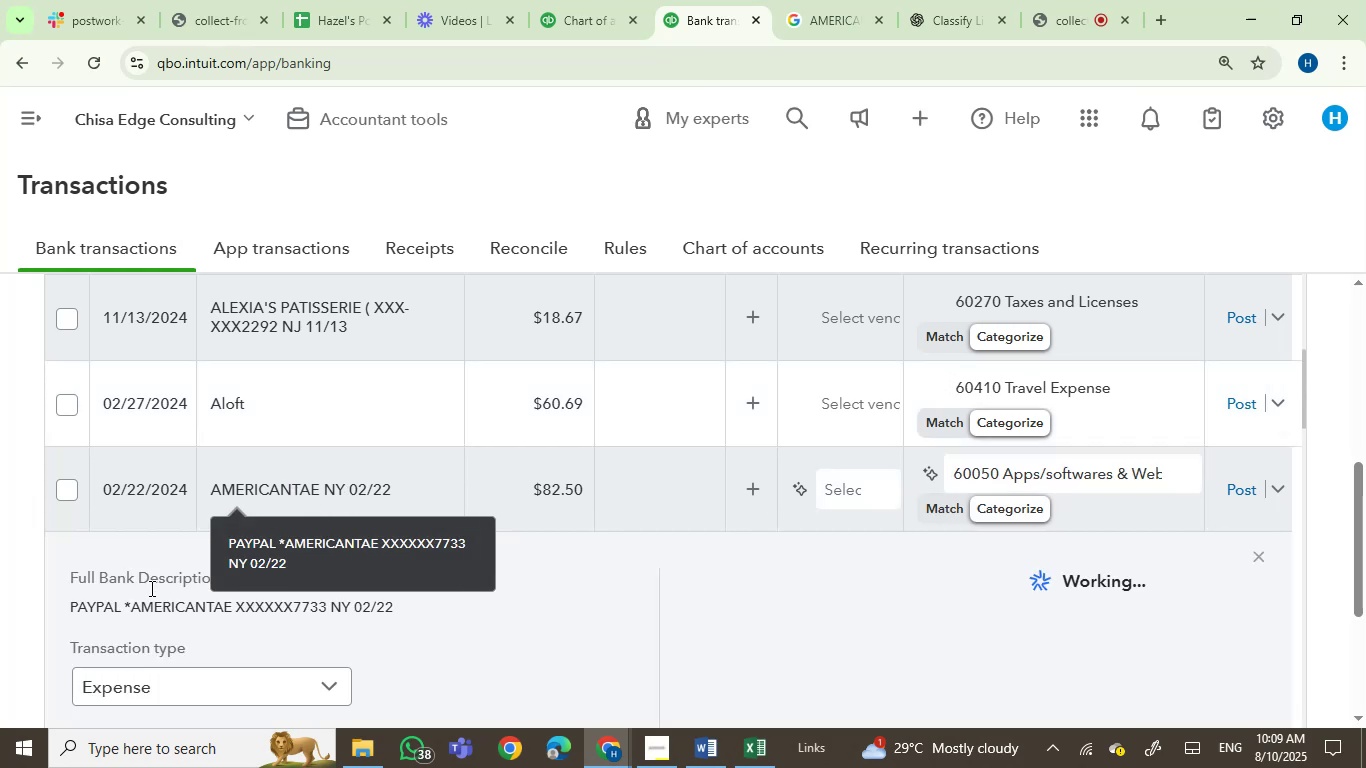 
left_click([101, 603])
 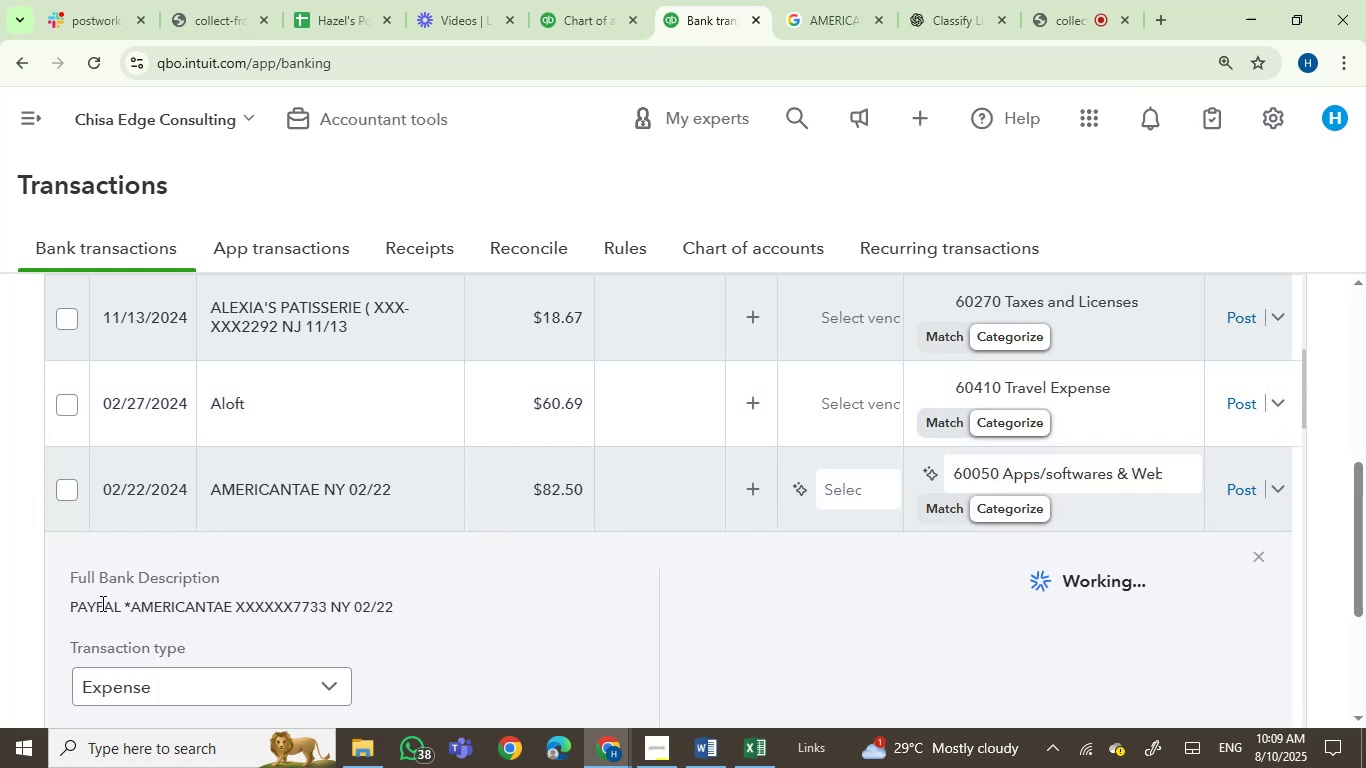 
left_click_drag(start_coordinate=[101, 603], to_coordinate=[179, 601])
 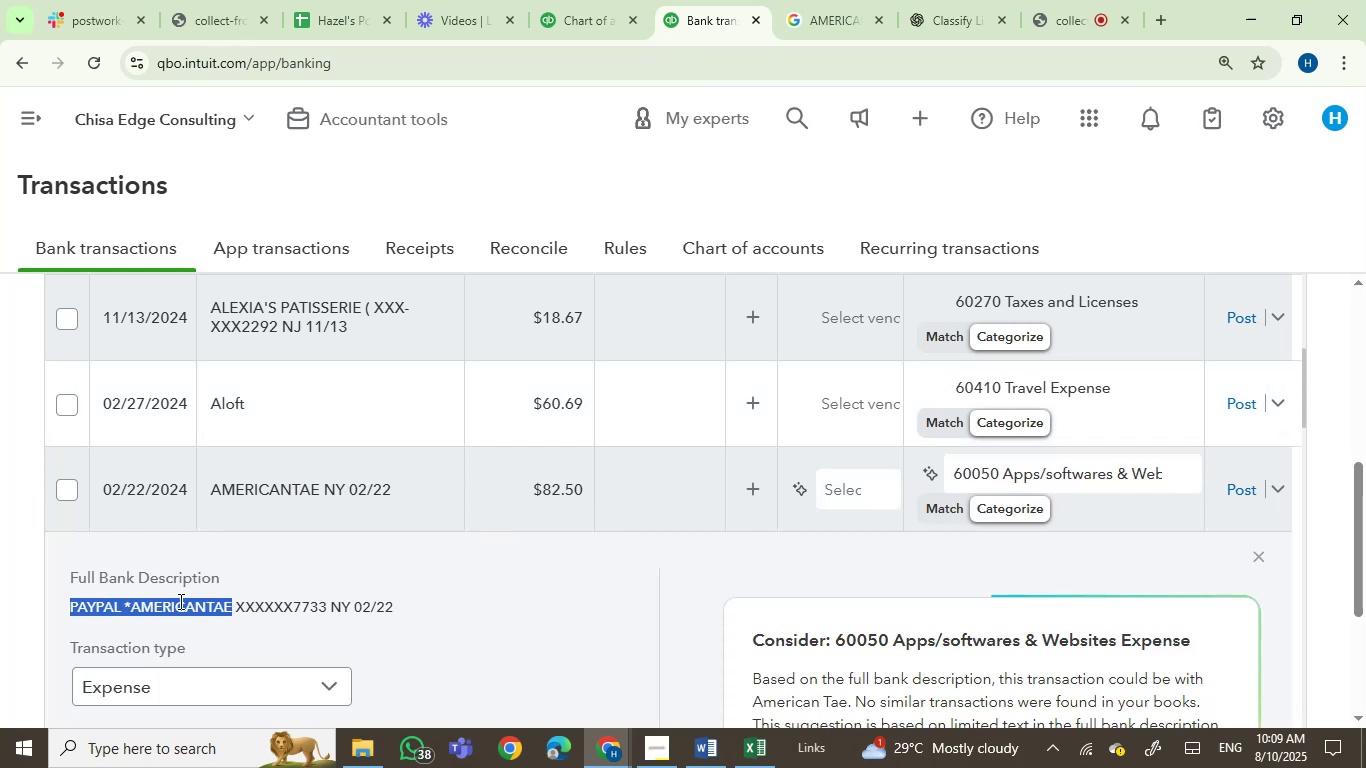 
key(Control+C)
 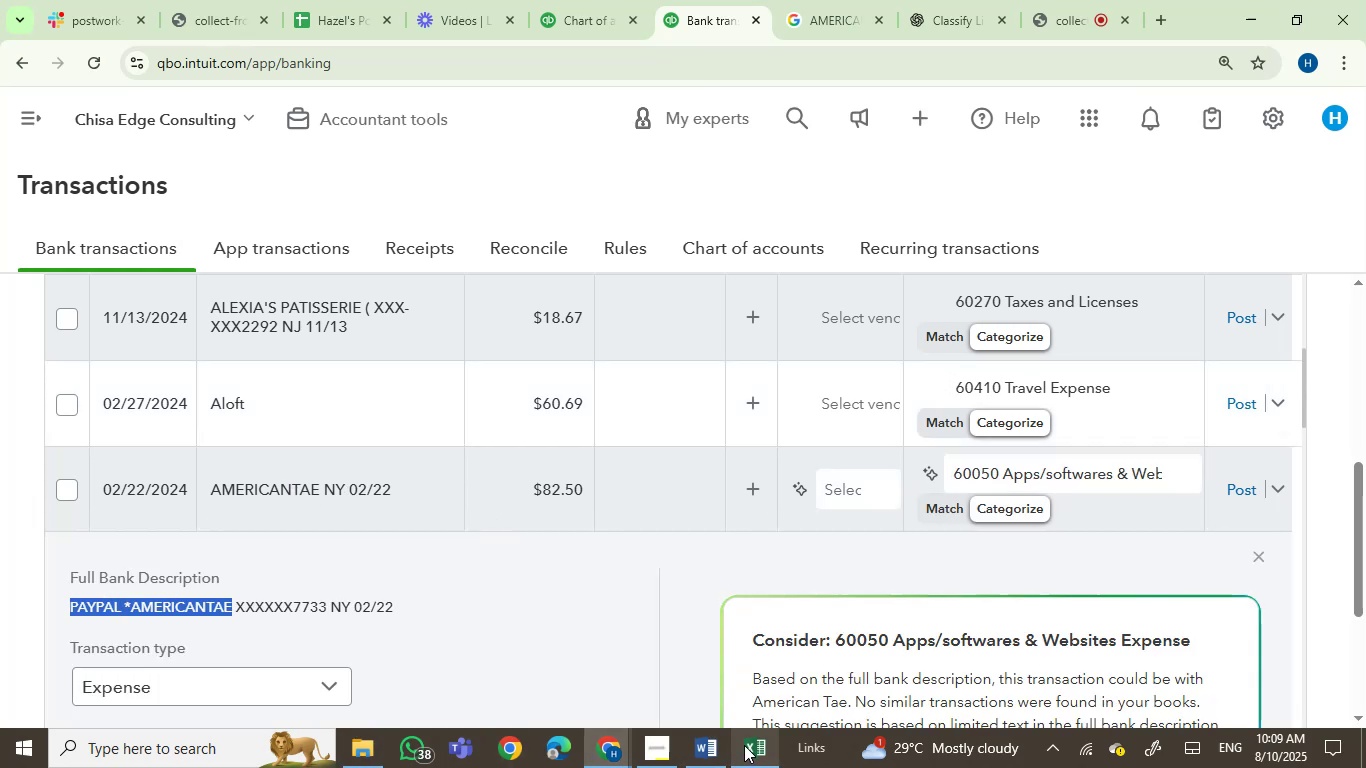 
left_click([703, 751])
 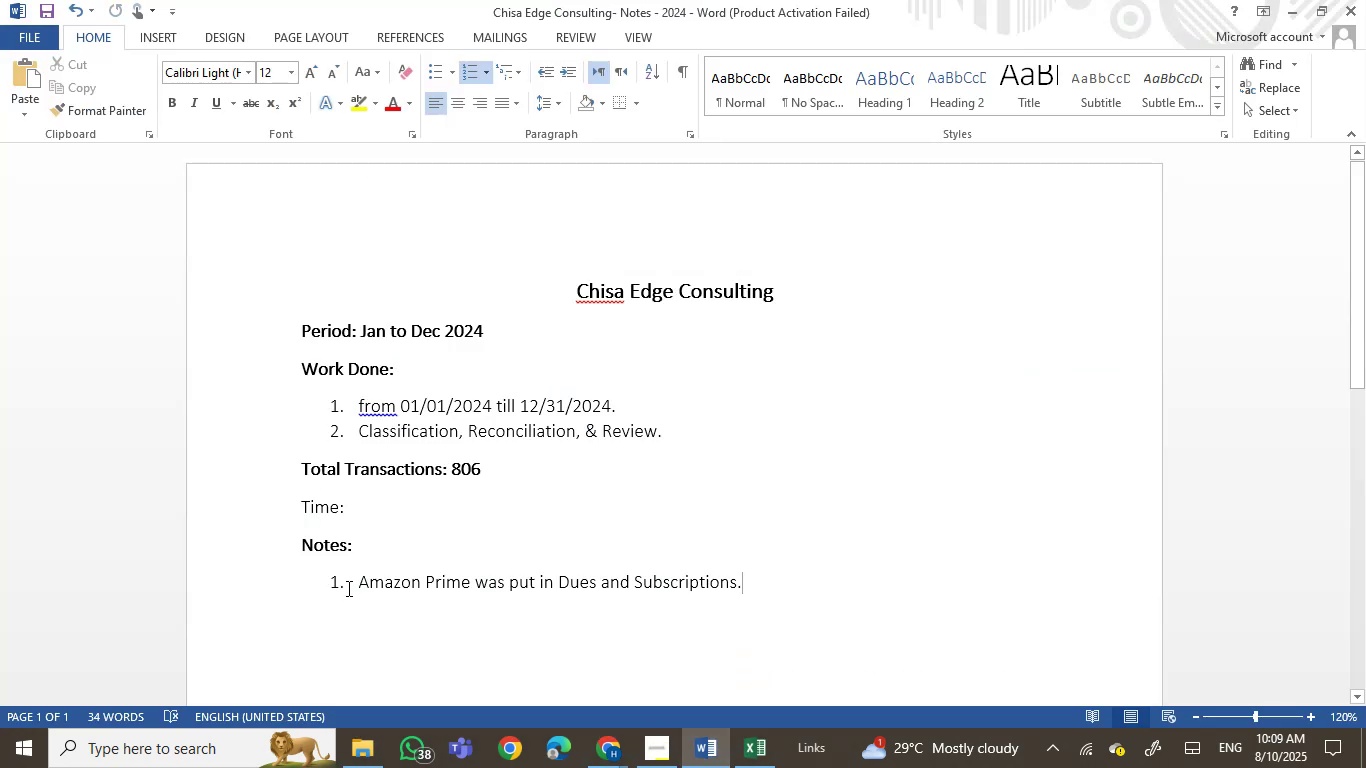 
left_click([359, 585])
 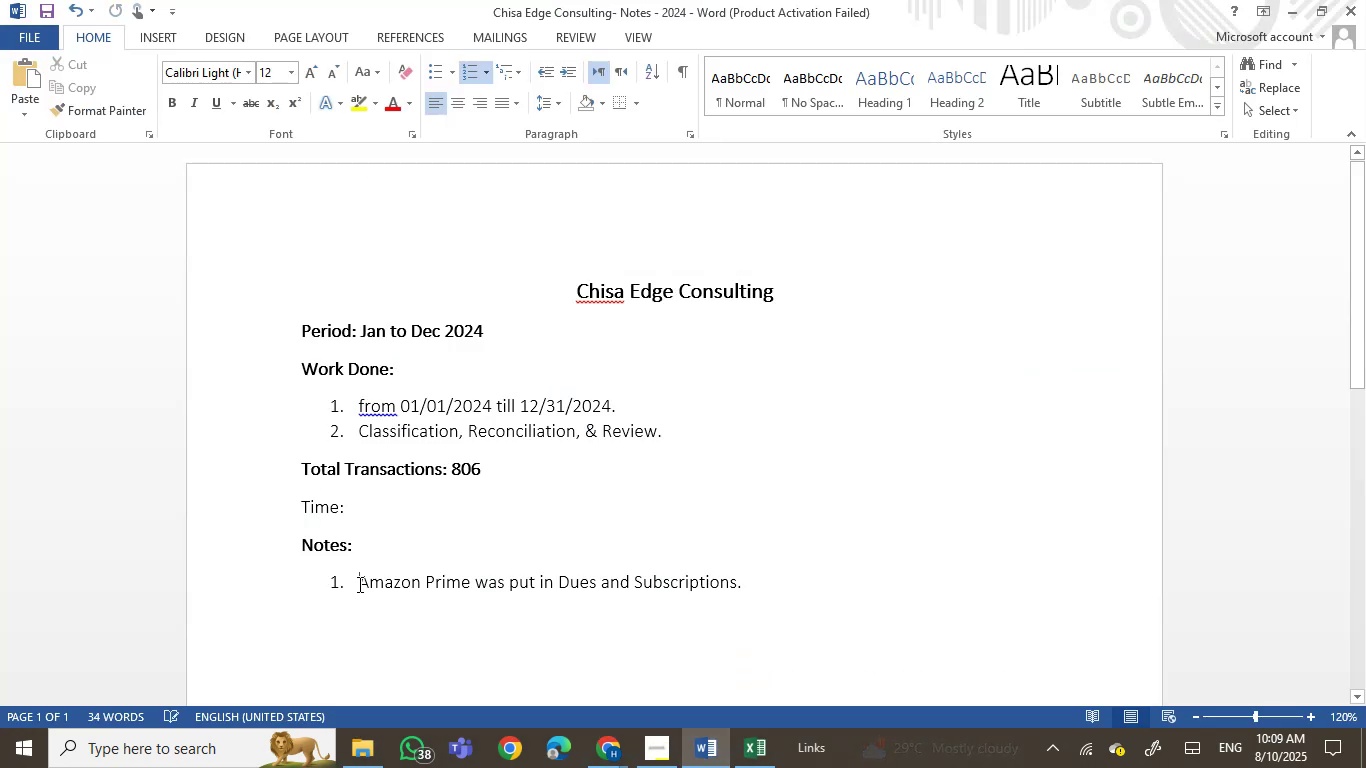 
key(Enter)
 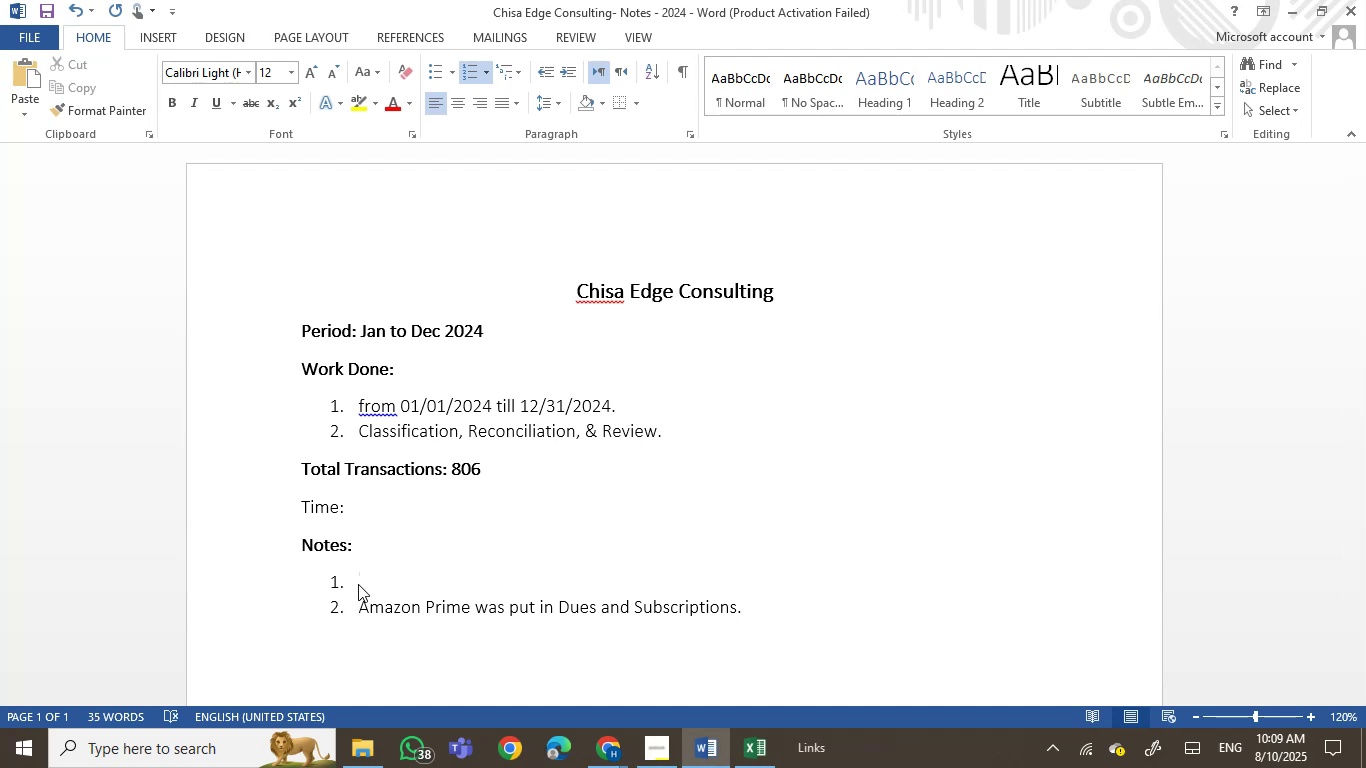 
key(ArrowUp)
 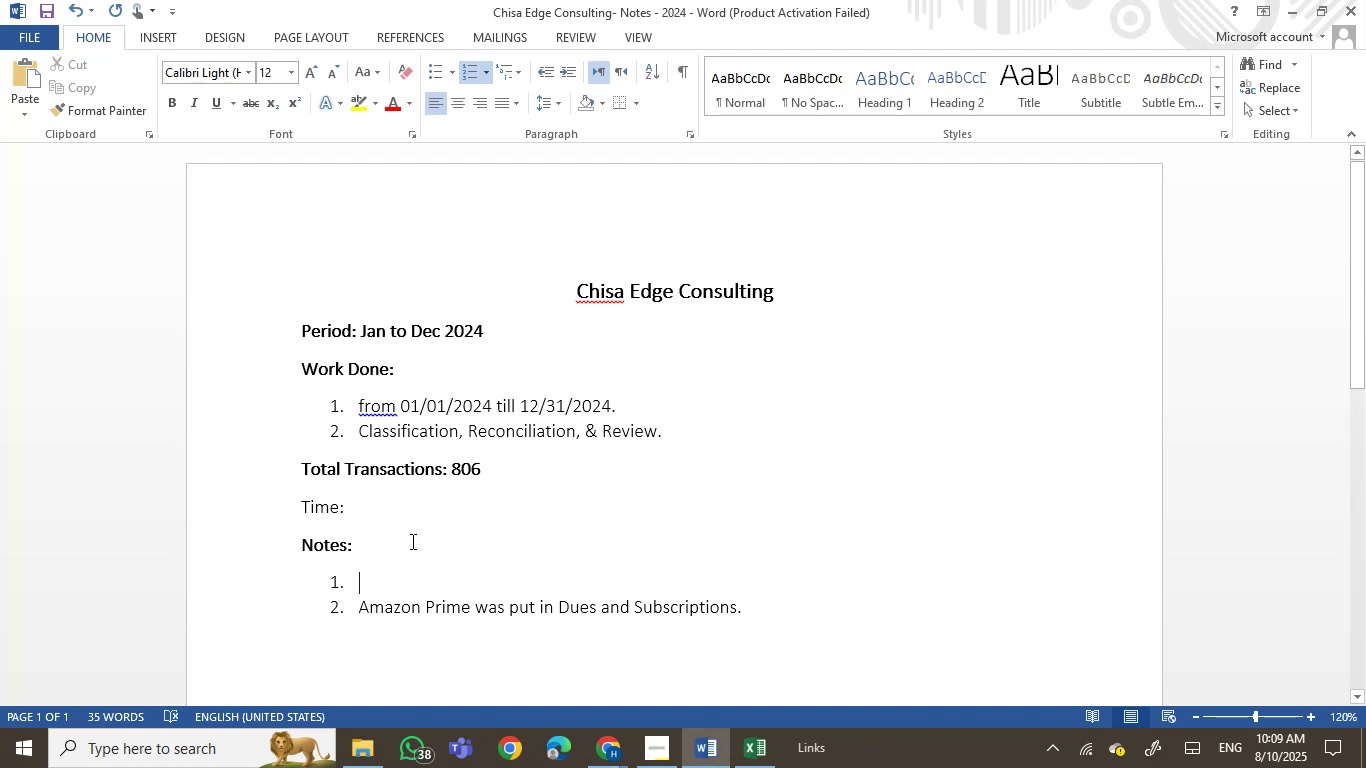 
right_click([378, 583])
 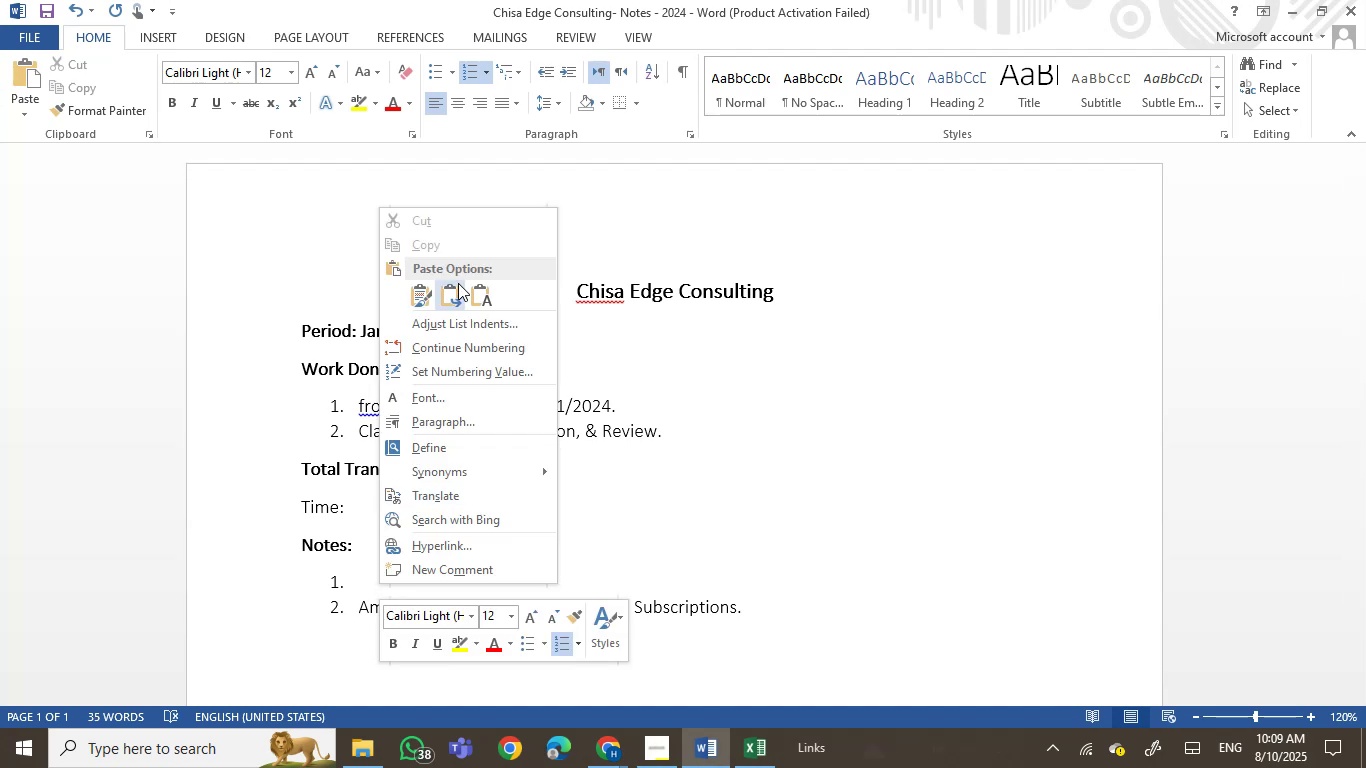 
left_click([476, 298])
 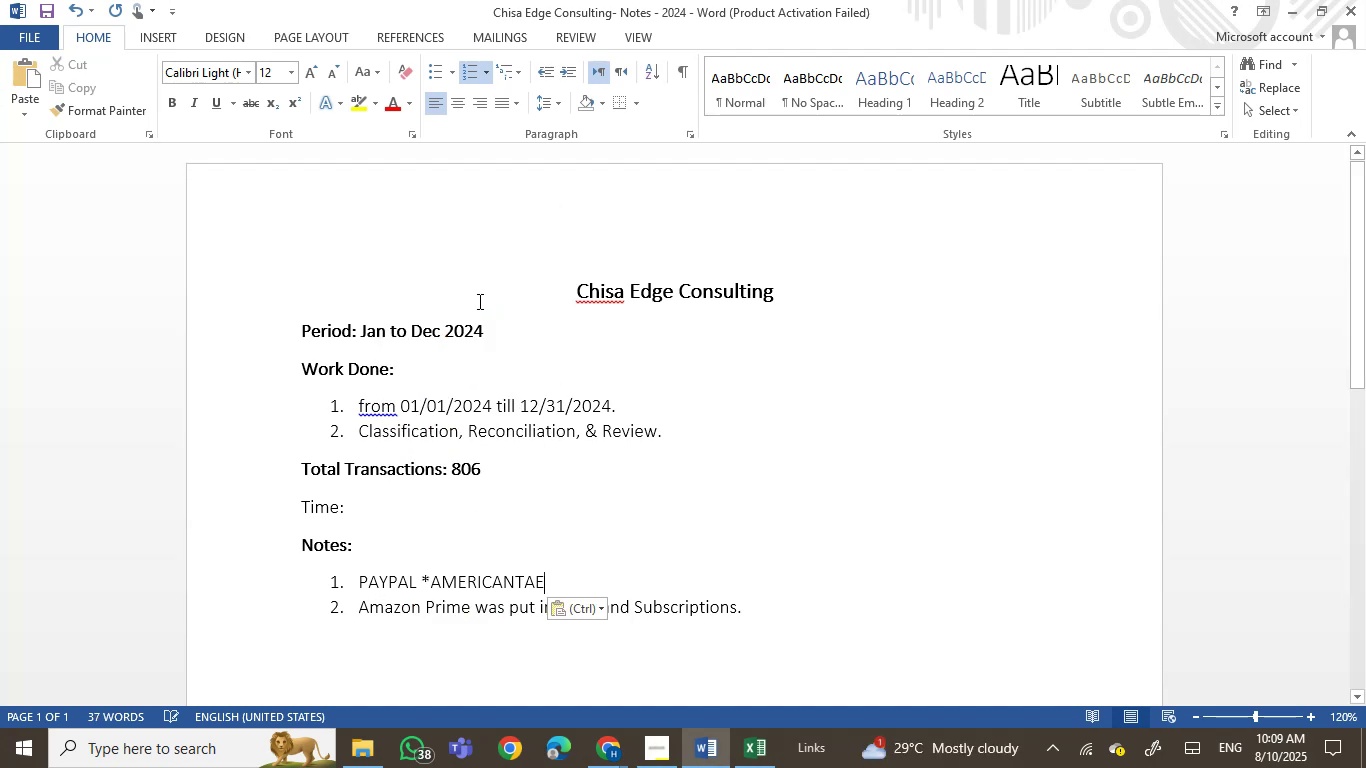 
type( was )
 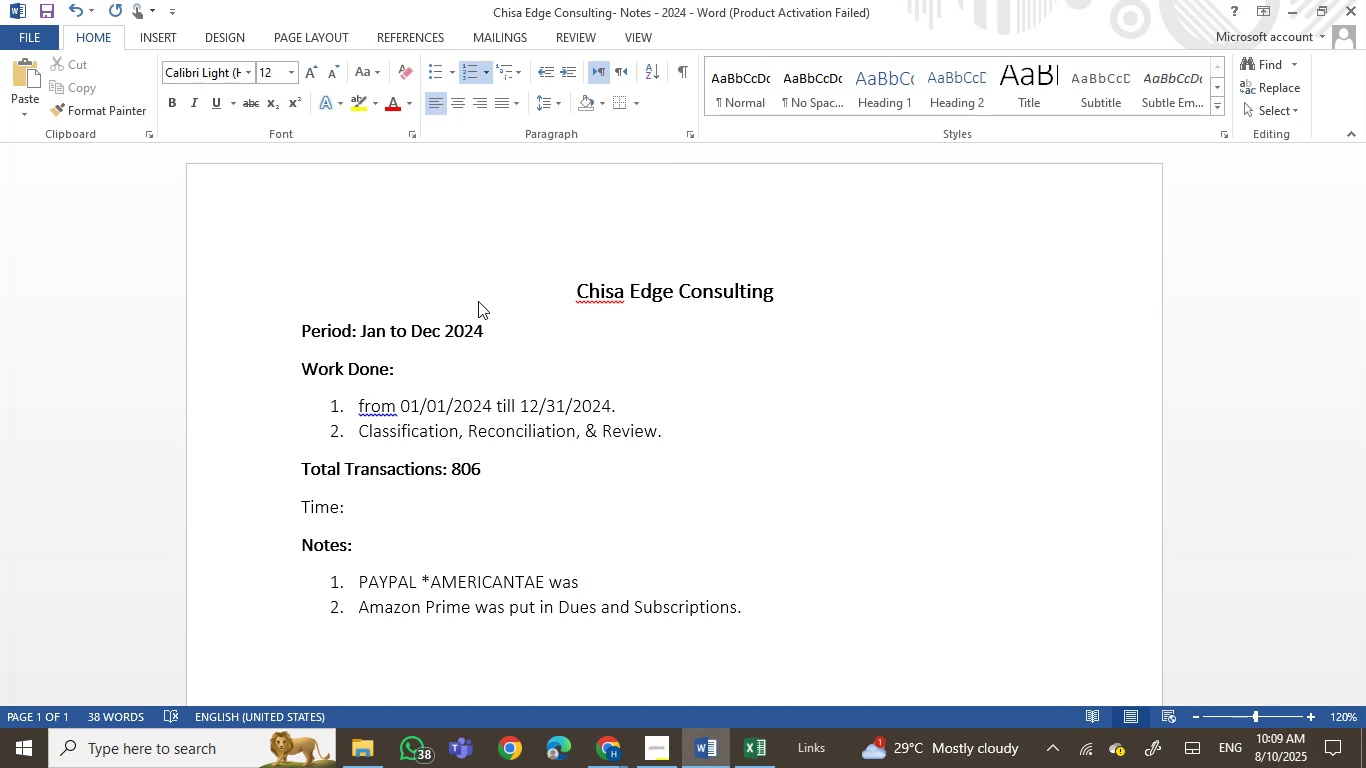 
wait(7.01)
 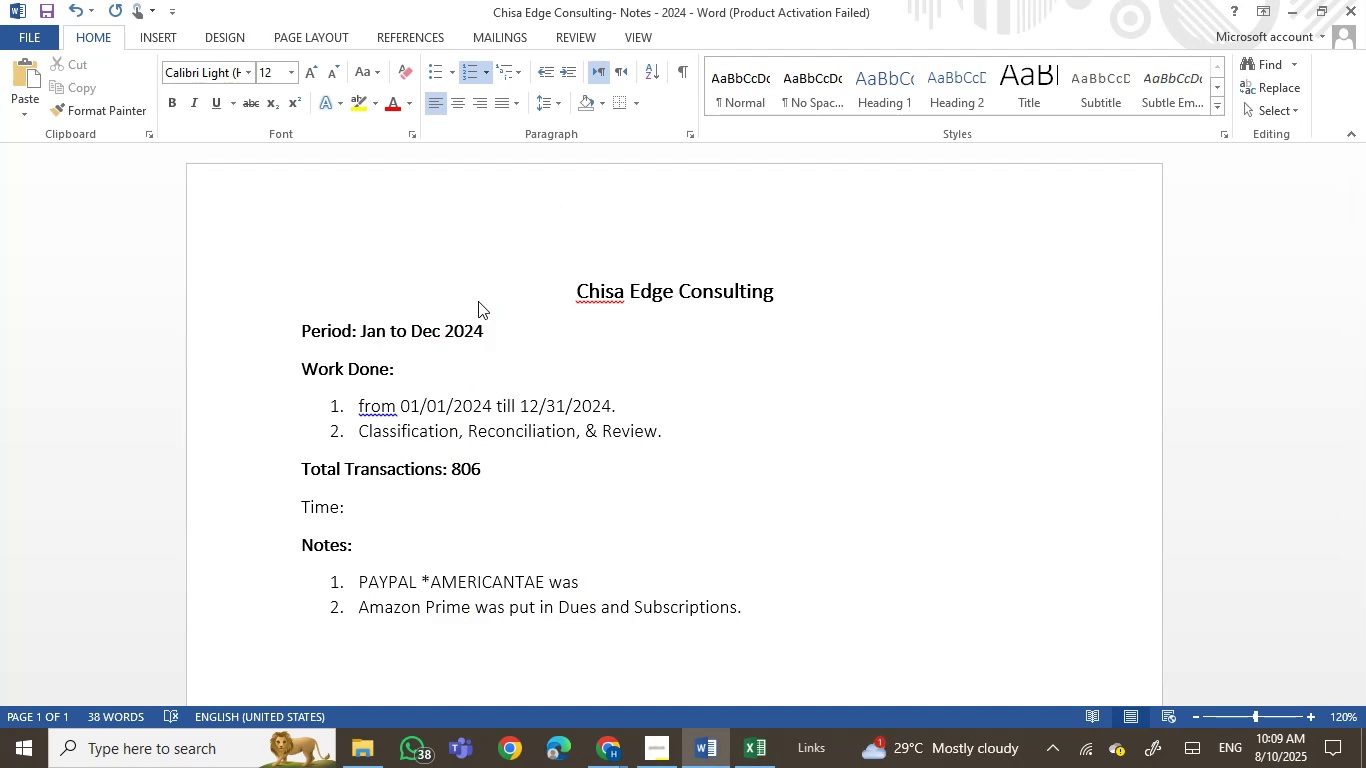 
type(put in )
 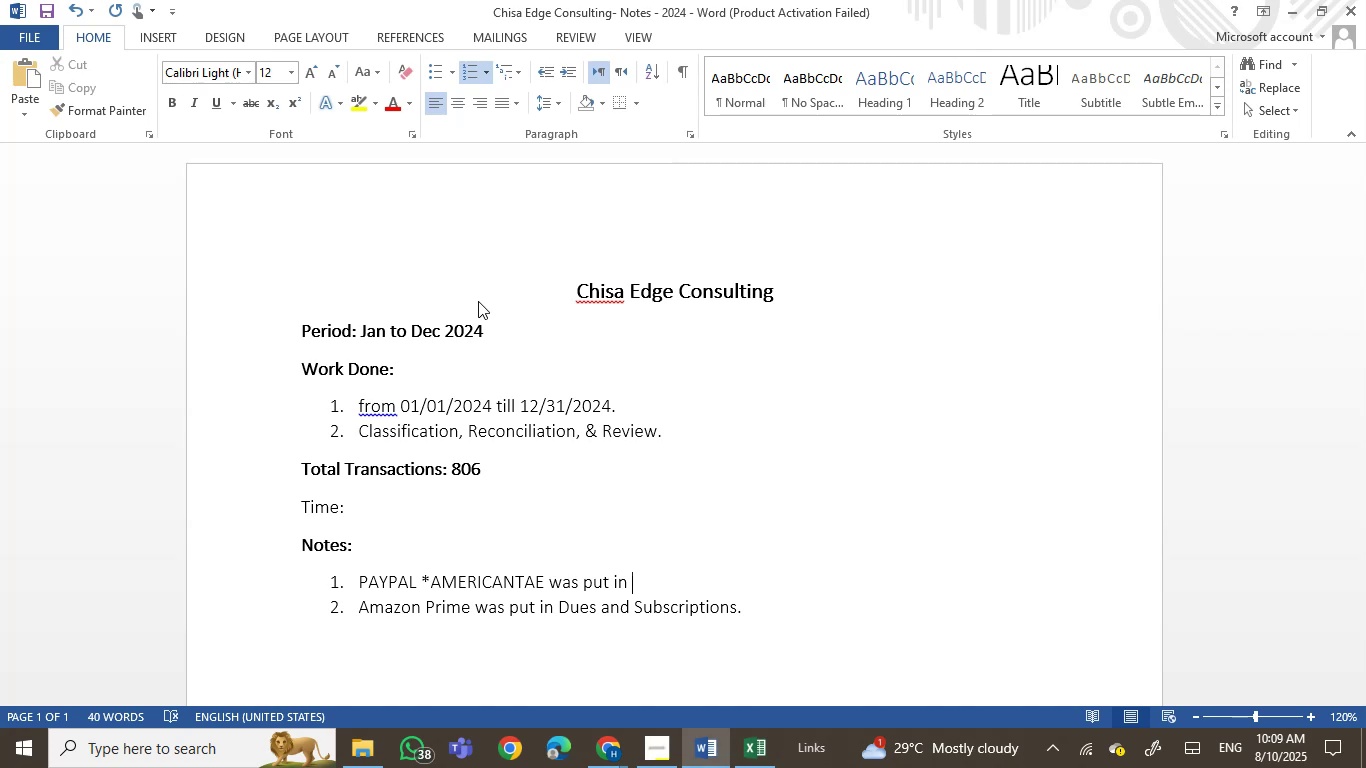 
wait(10.93)
 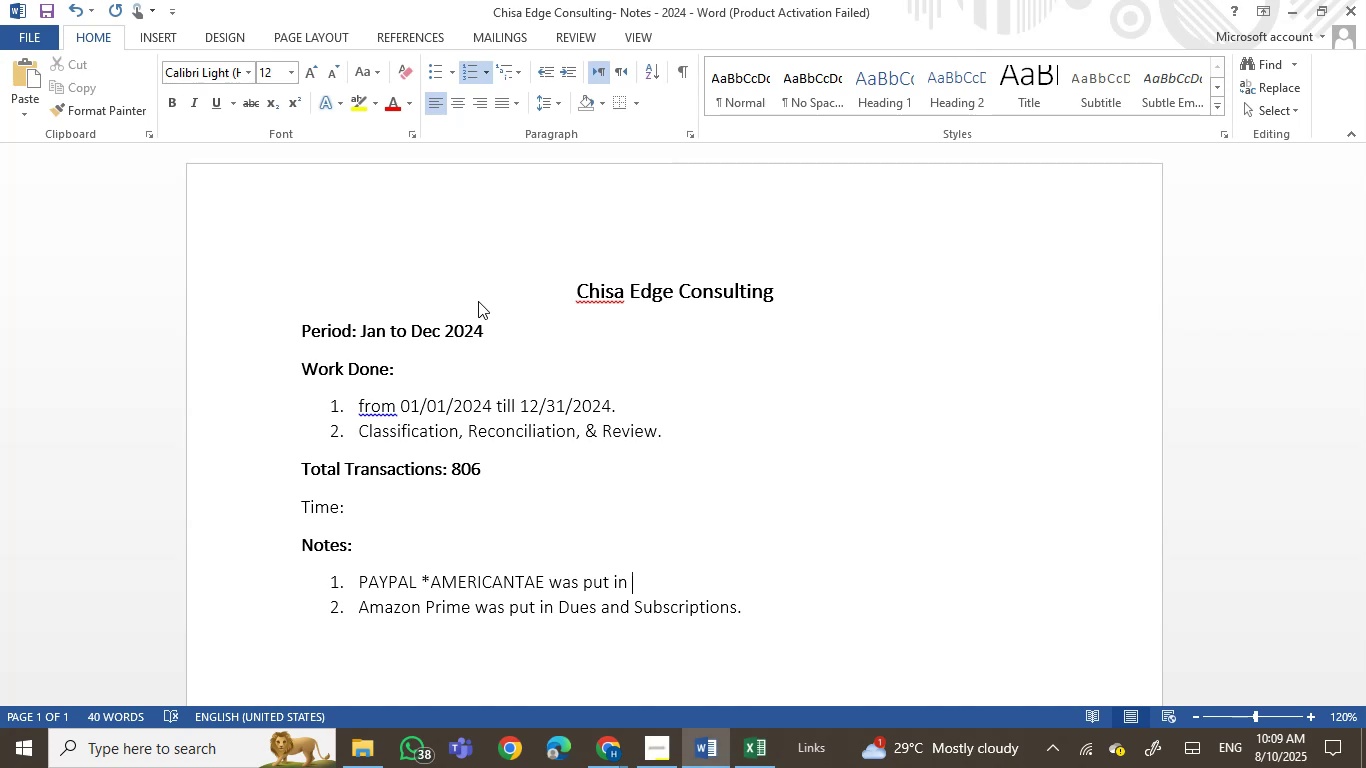 
type(Personal.)
 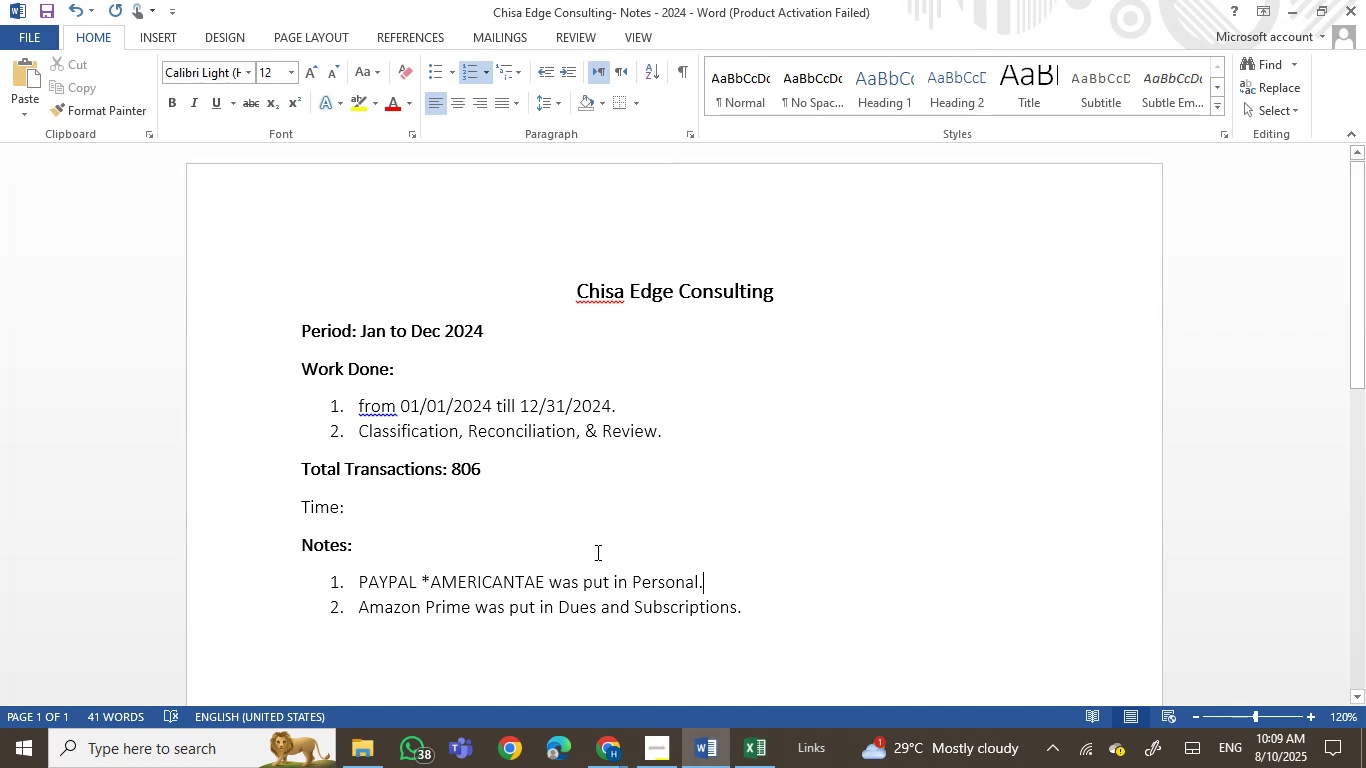 
left_click([700, 767])
 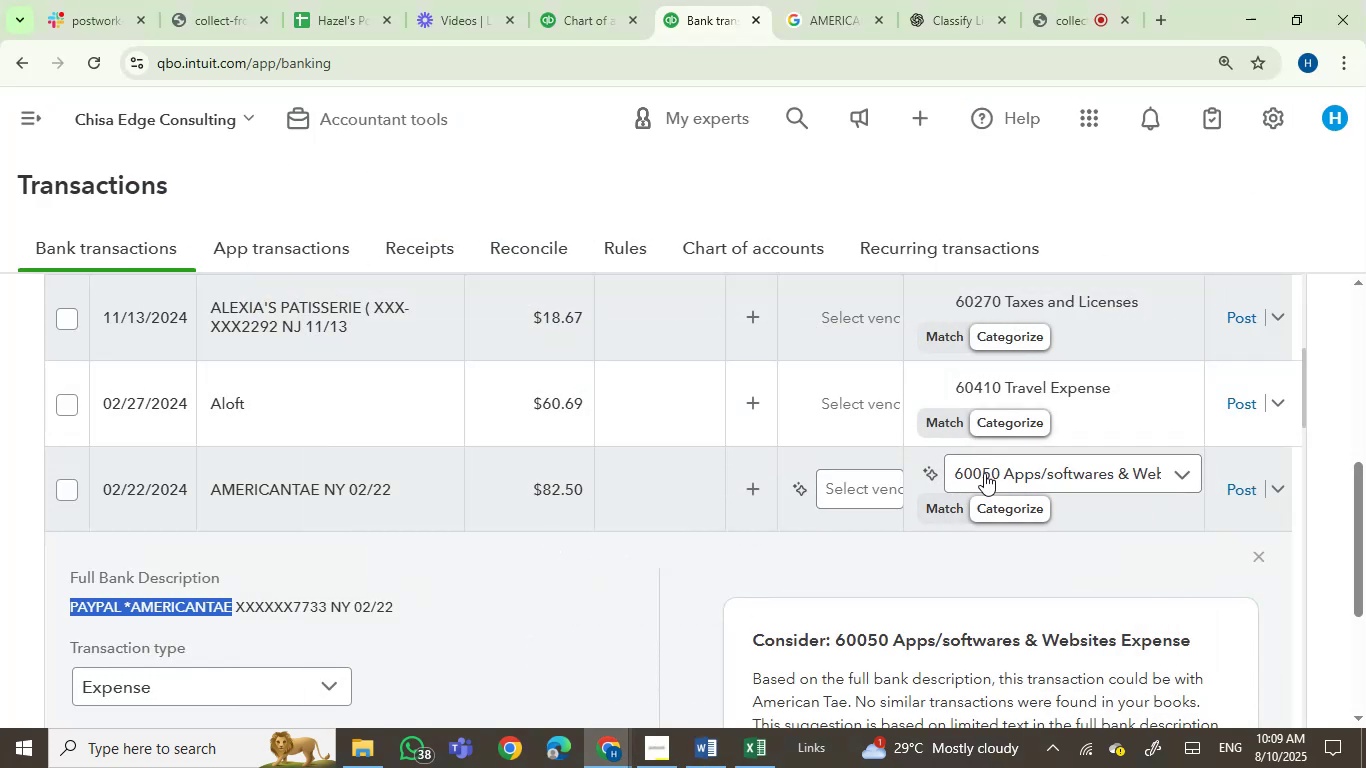 
left_click([1039, 470])
 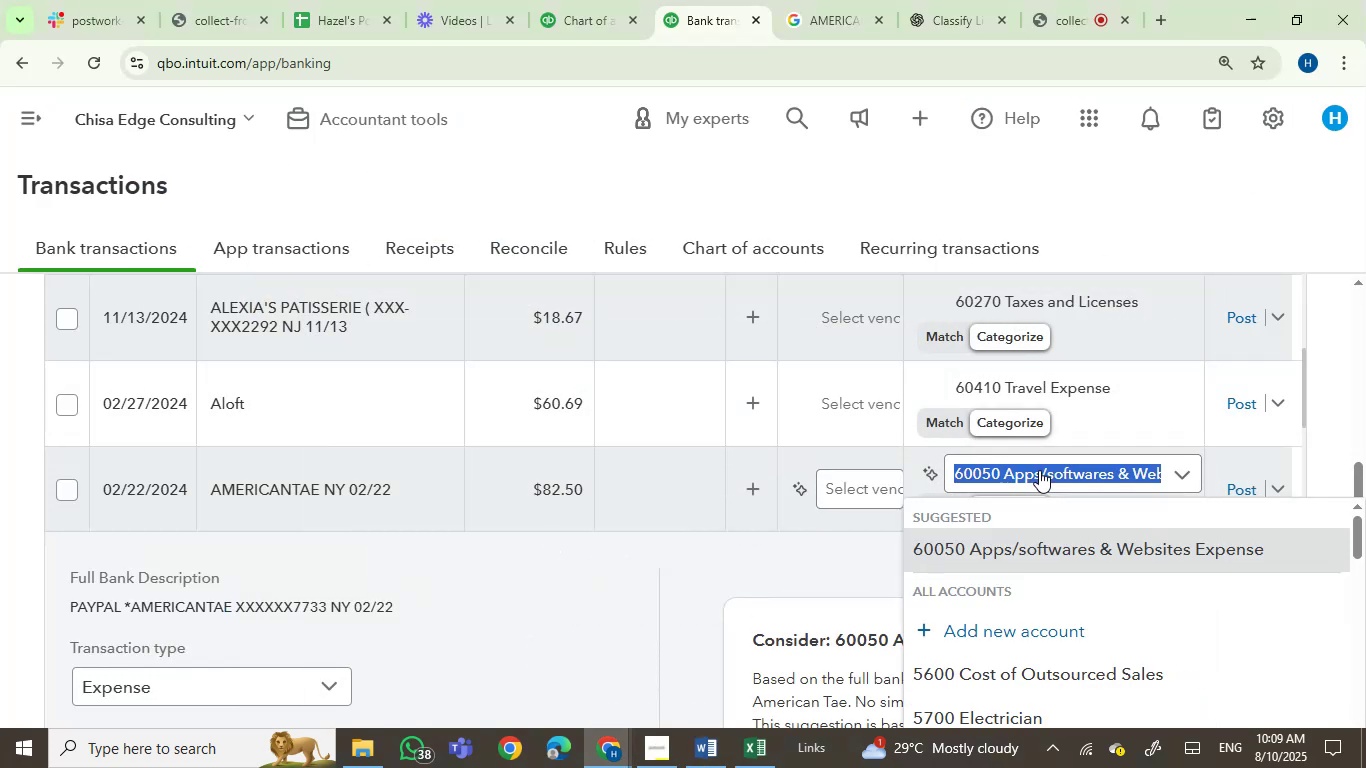 
type(owner)
 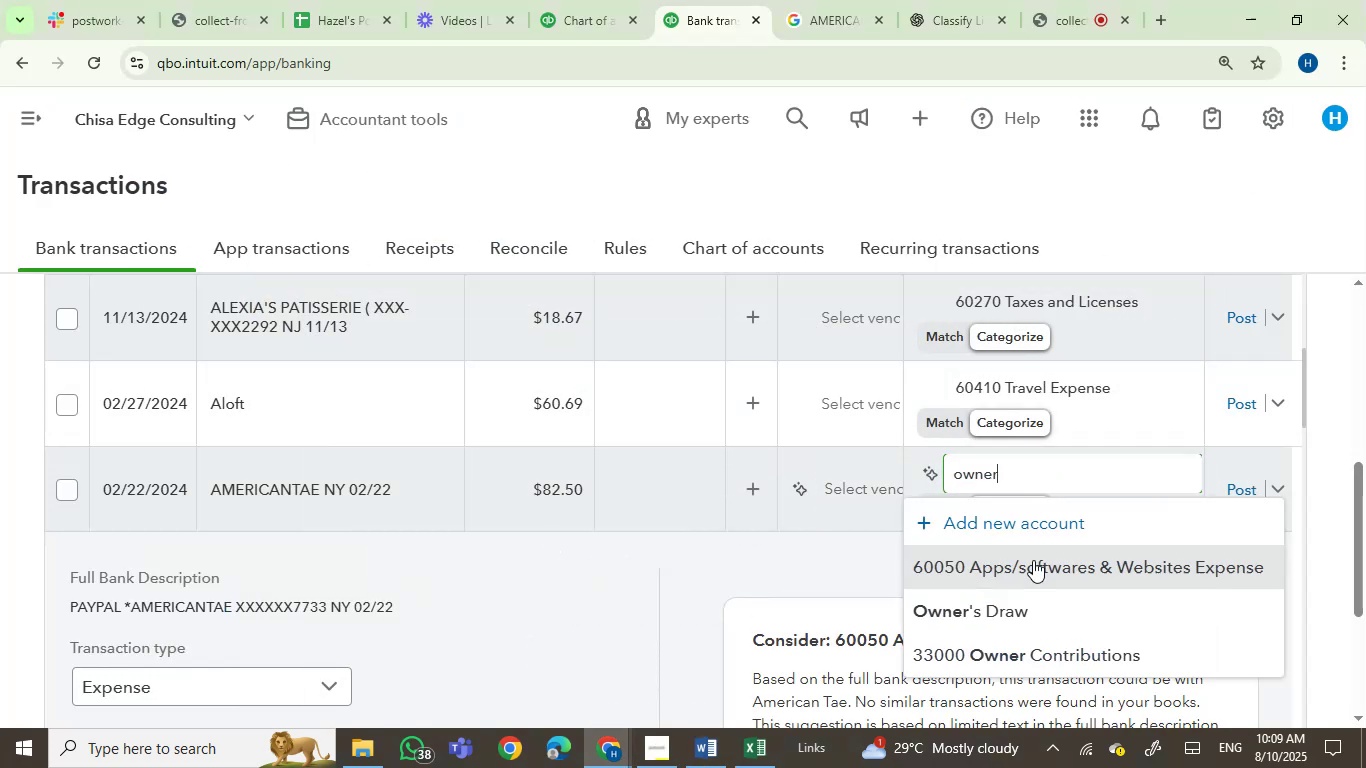 
left_click([1019, 610])
 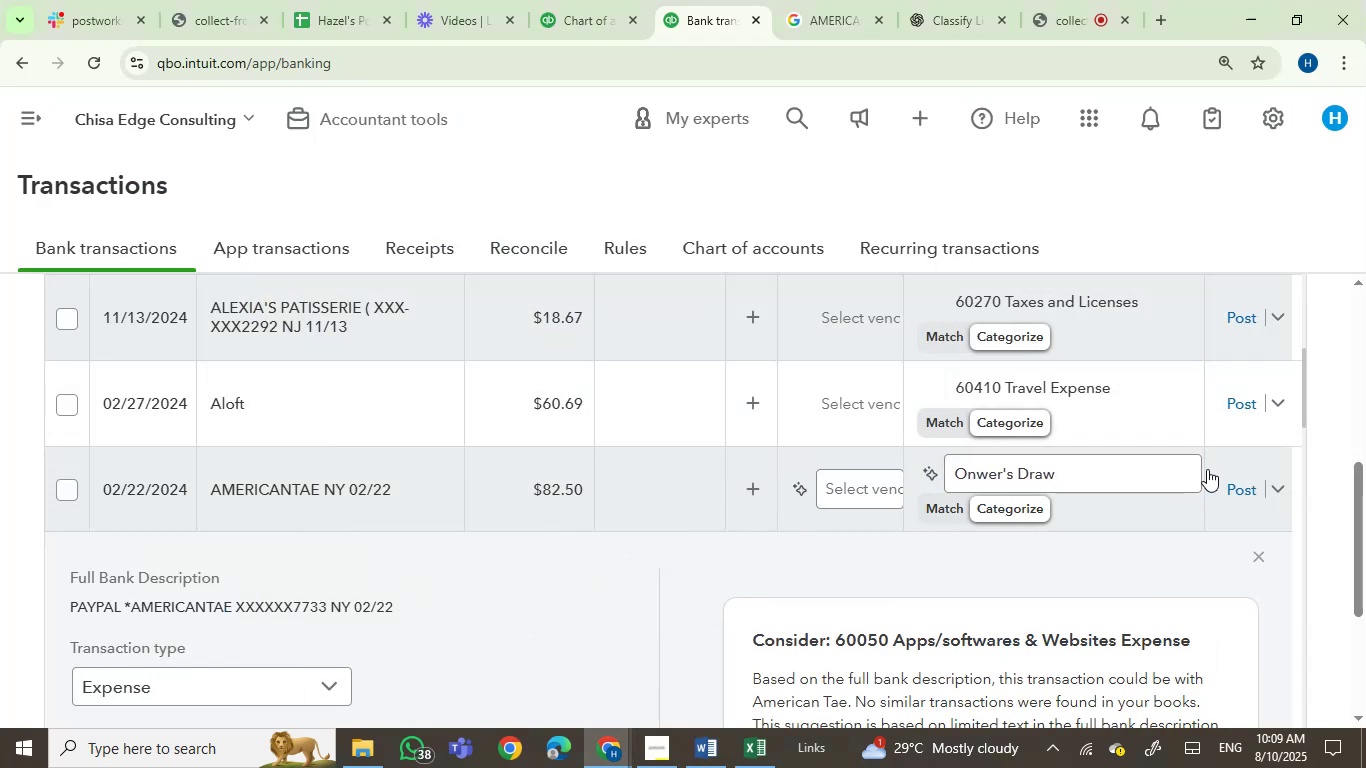 
left_click([1242, 484])
 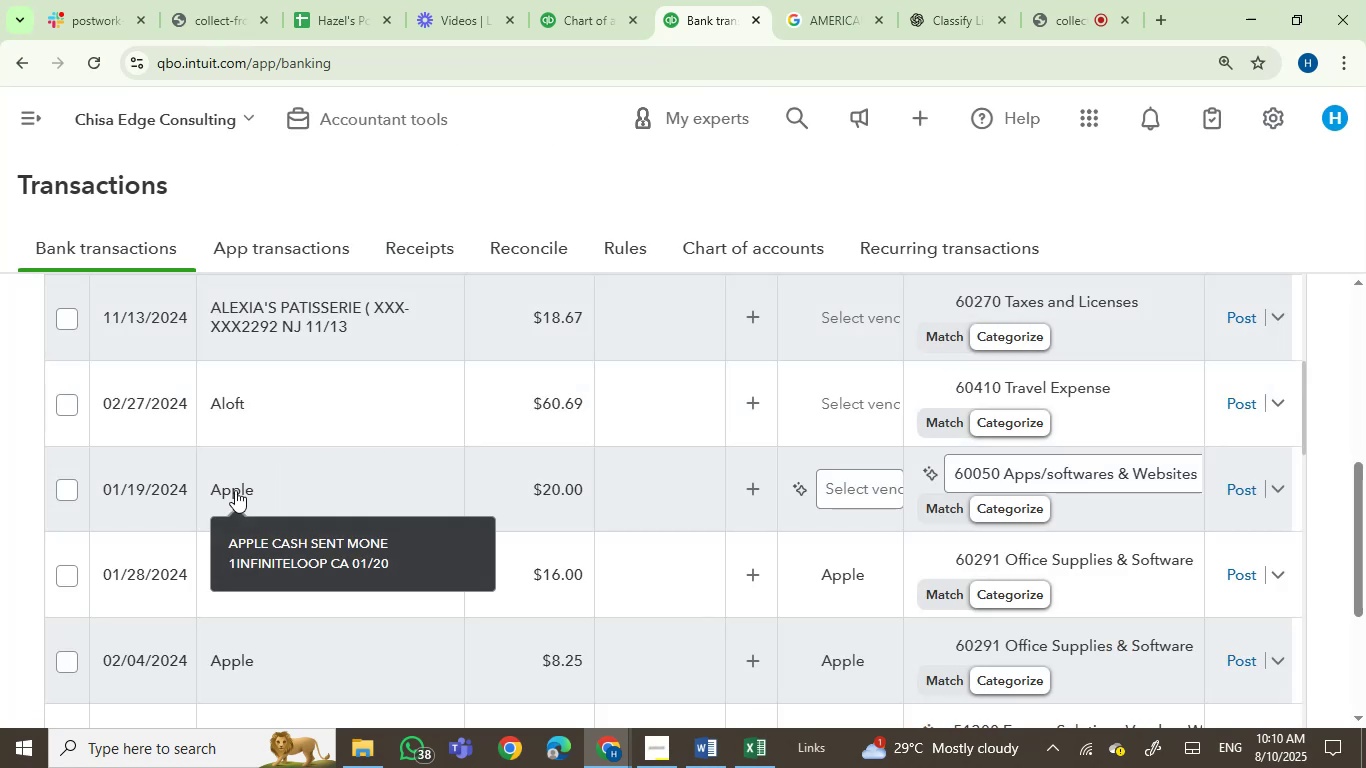 
wait(13.3)
 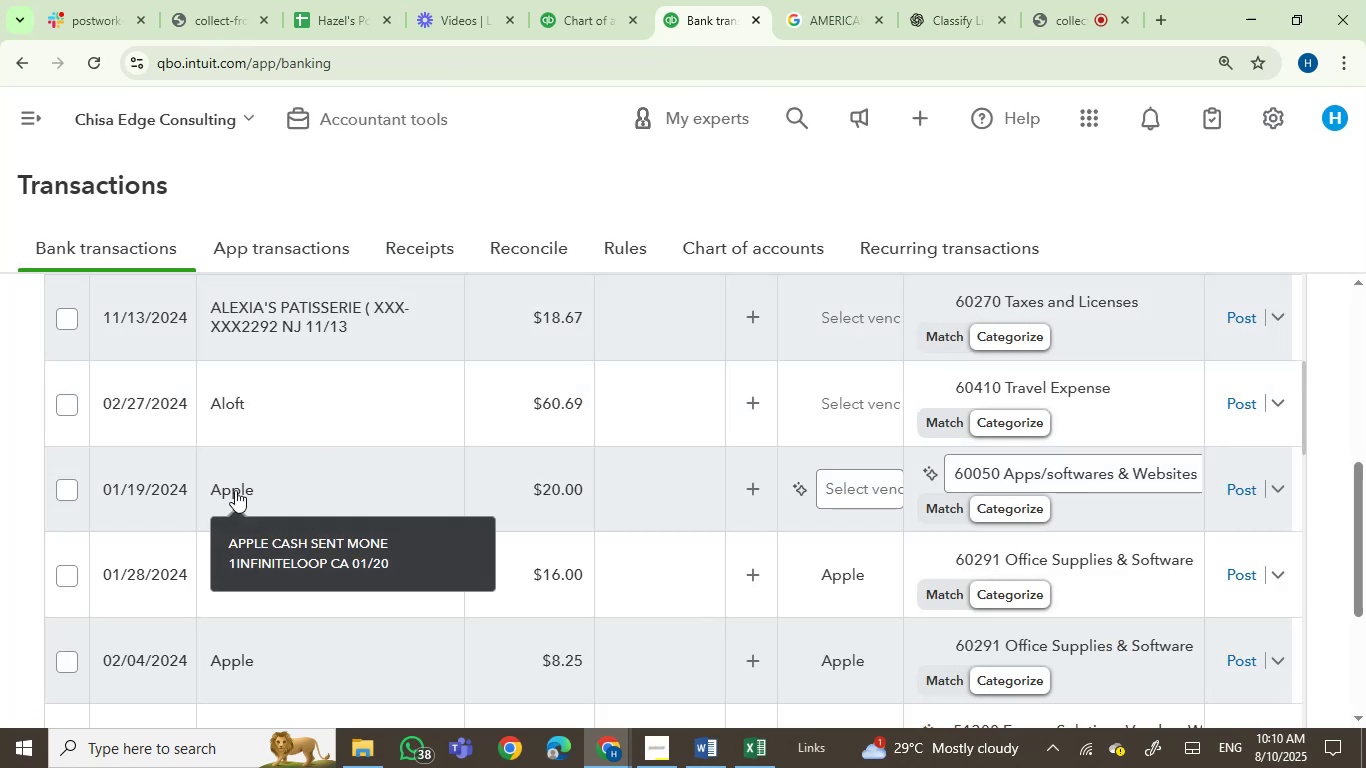 
left_click([232, 490])
 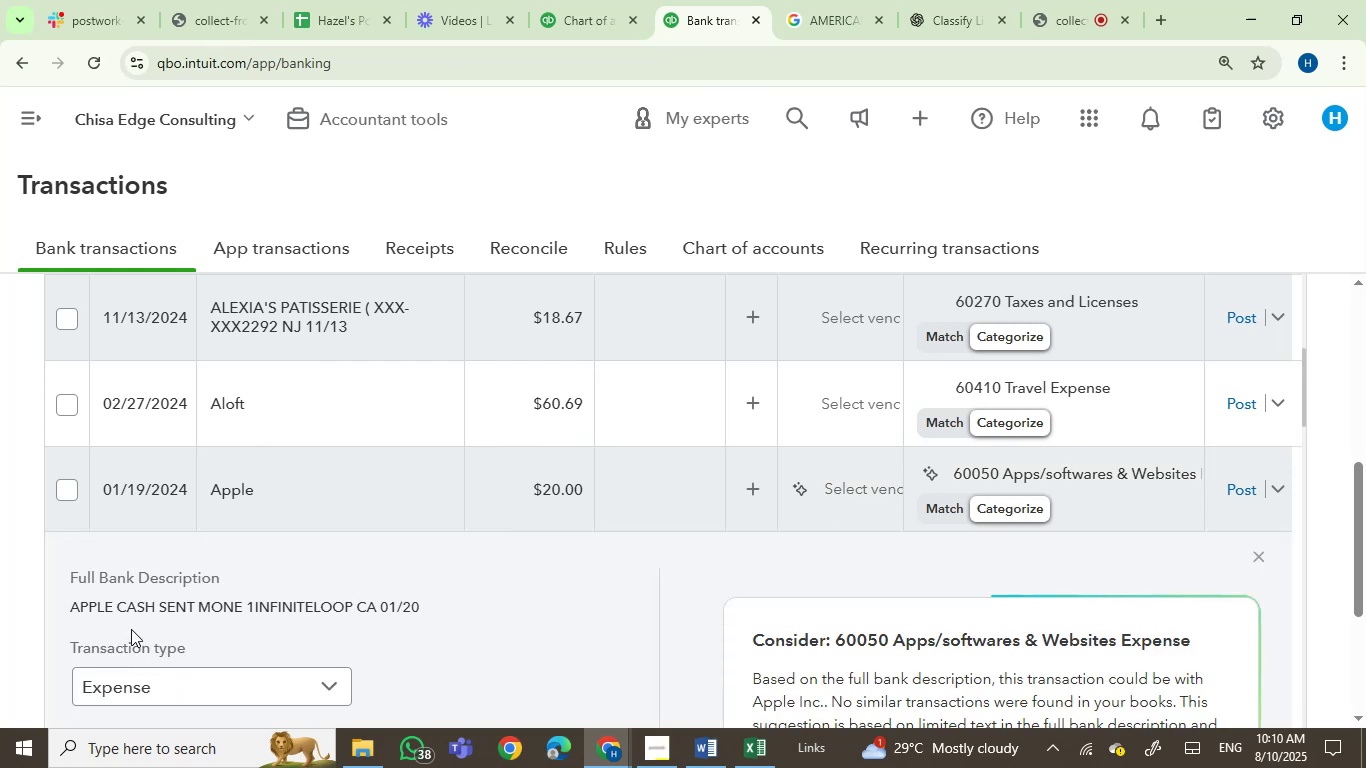 
left_click([99, 601])
 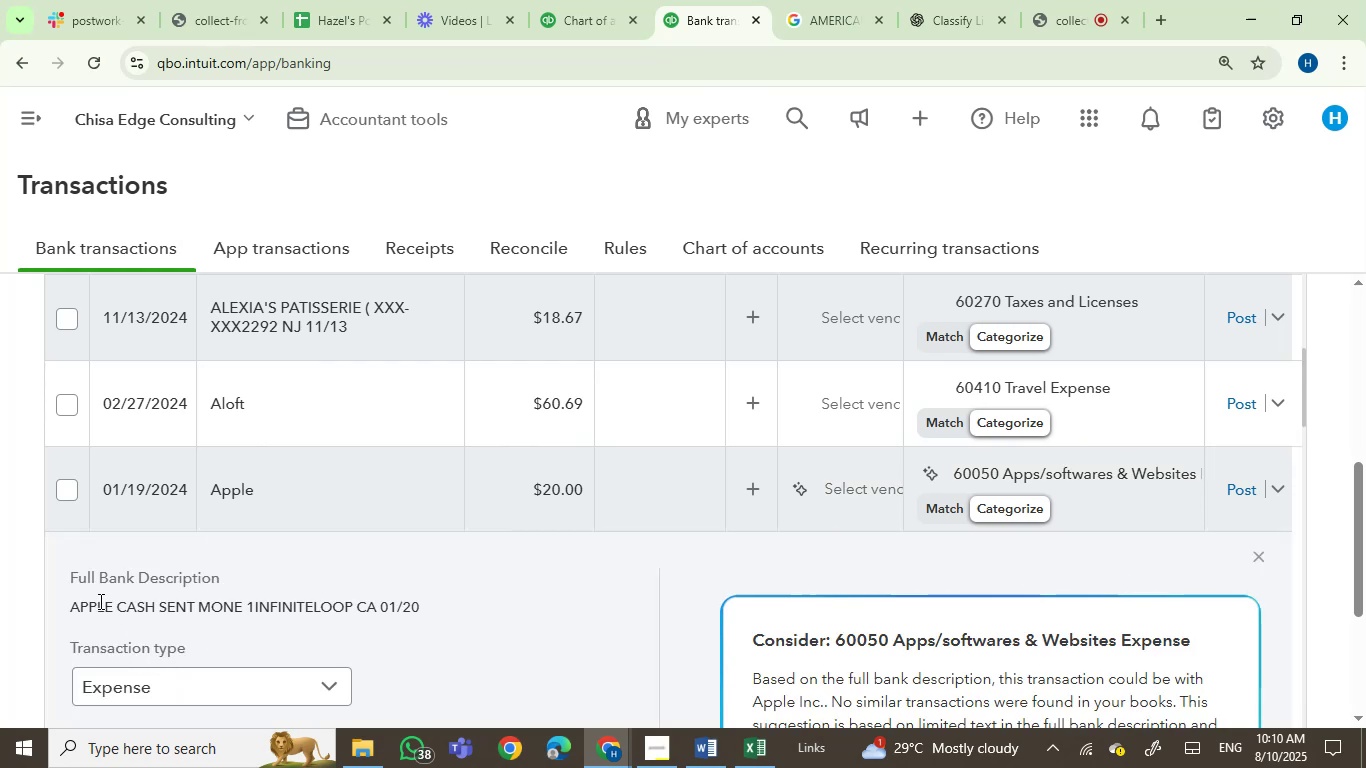 
left_click_drag(start_coordinate=[99, 601], to_coordinate=[327, 608])
 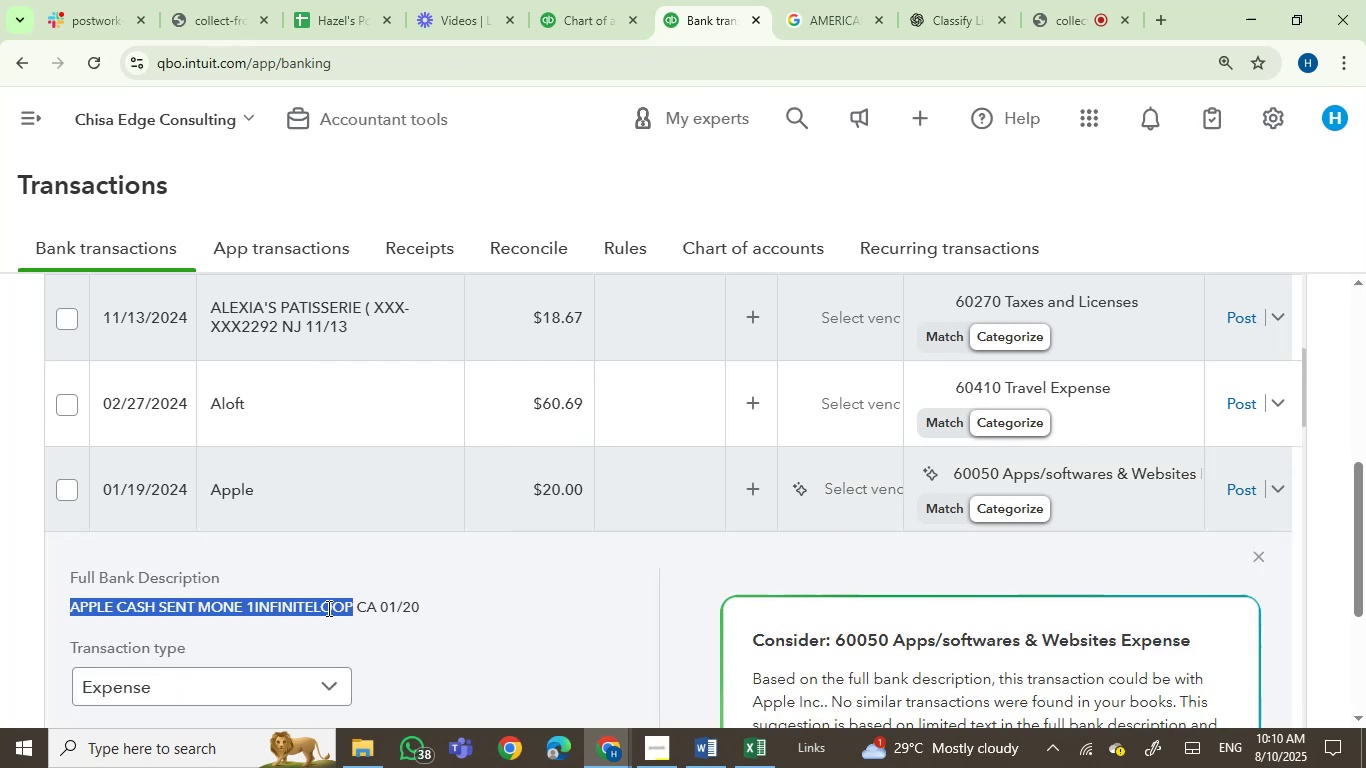 
key(Control+C)
 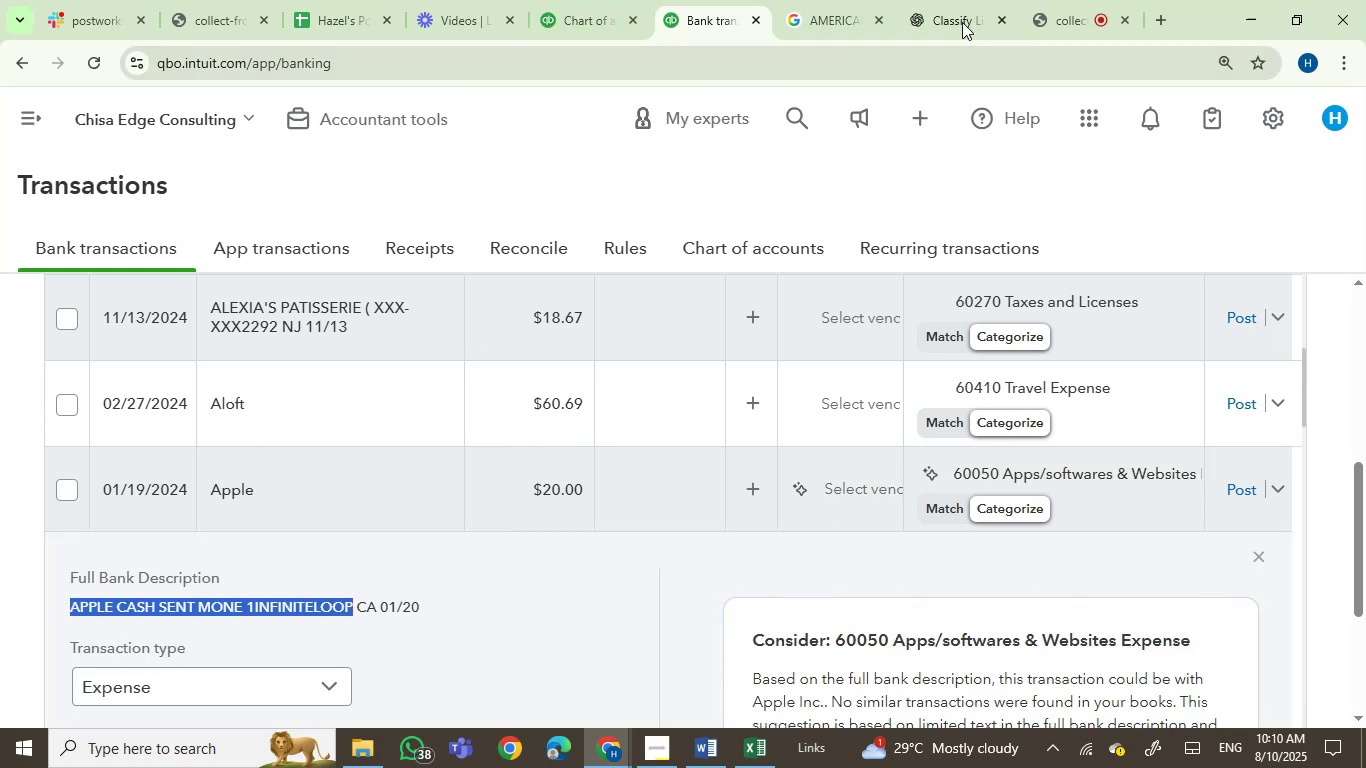 
left_click([835, 0])
 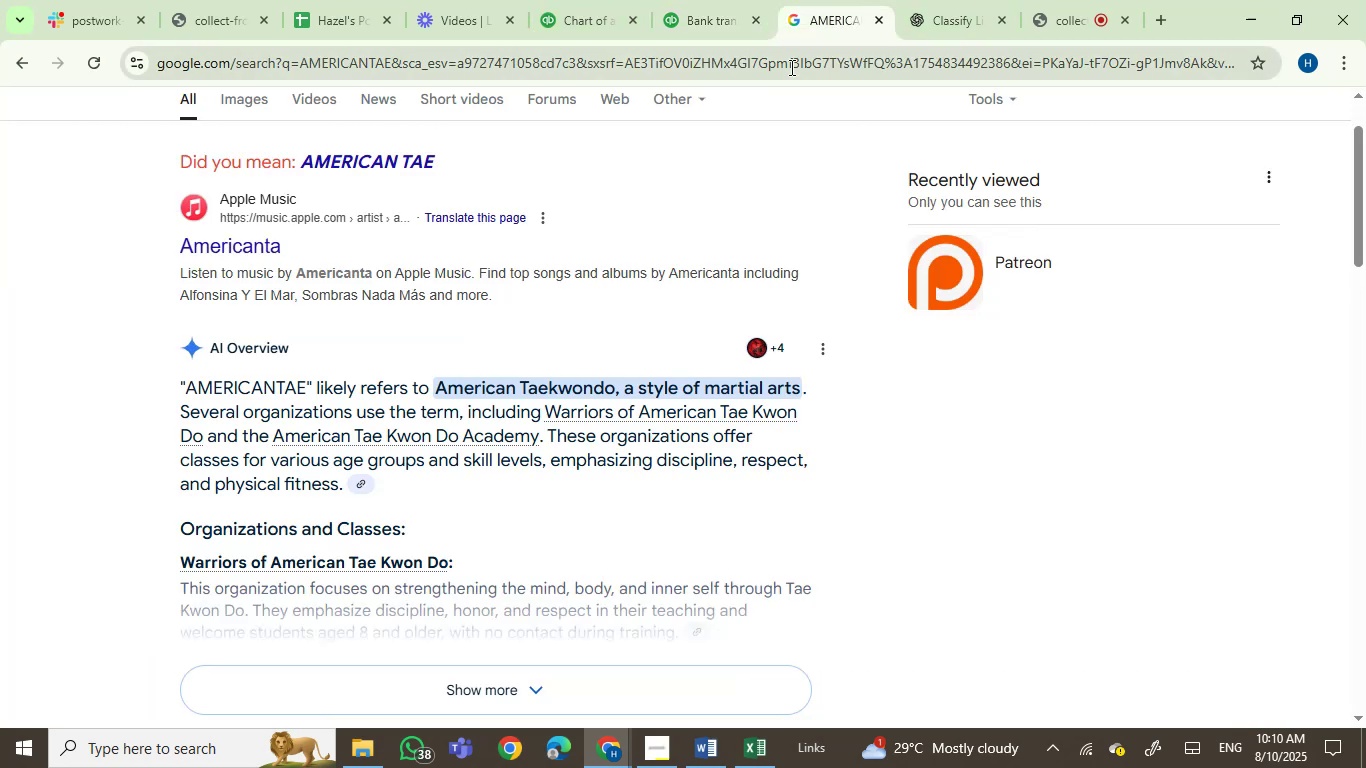 
double_click([790, 67])
 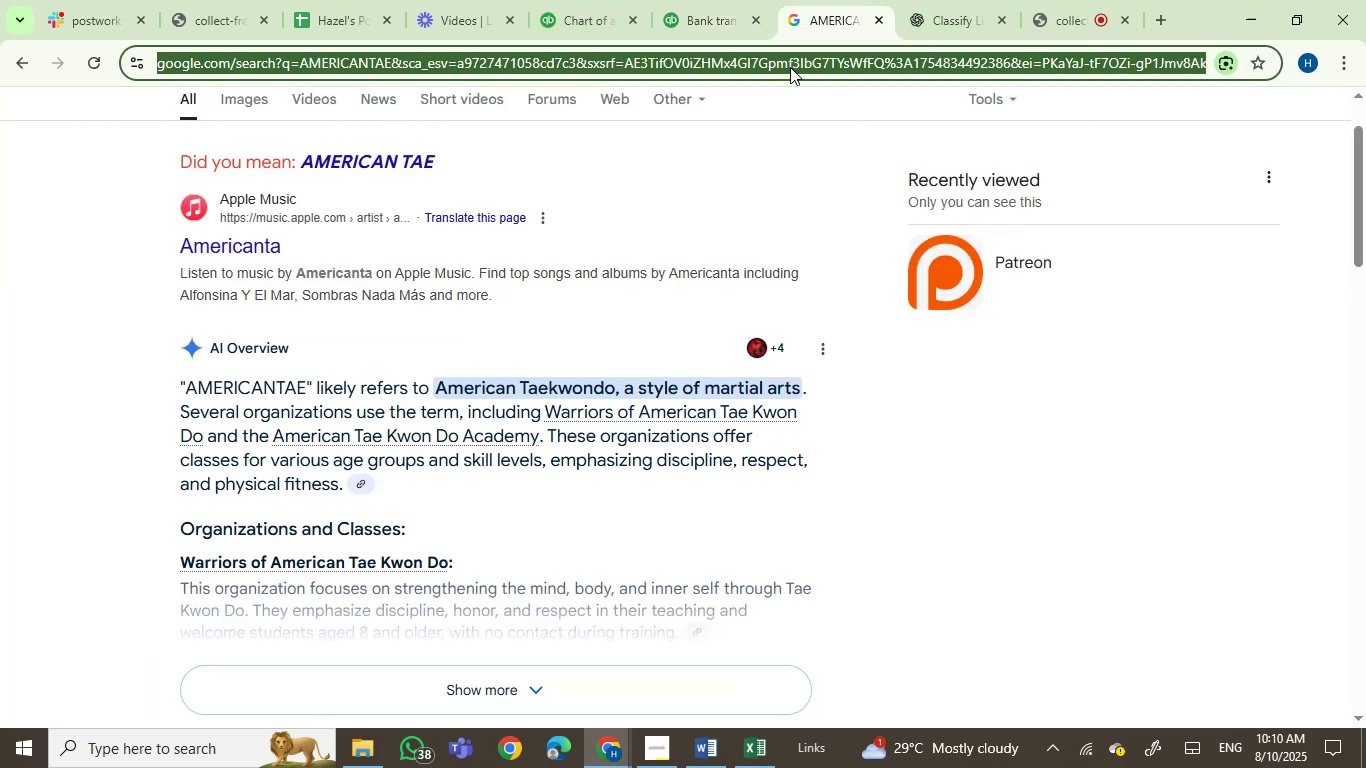 
key(Control+V)
 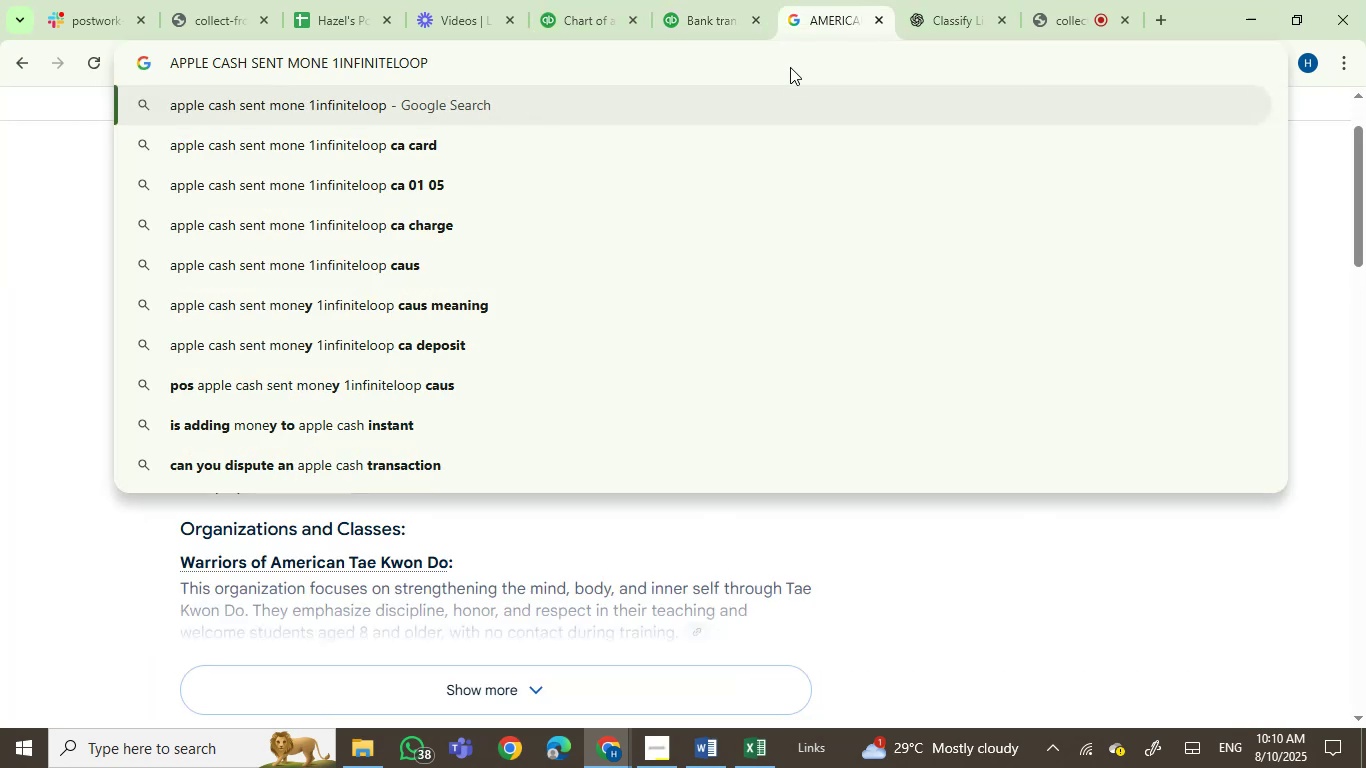 
key(Enter)
 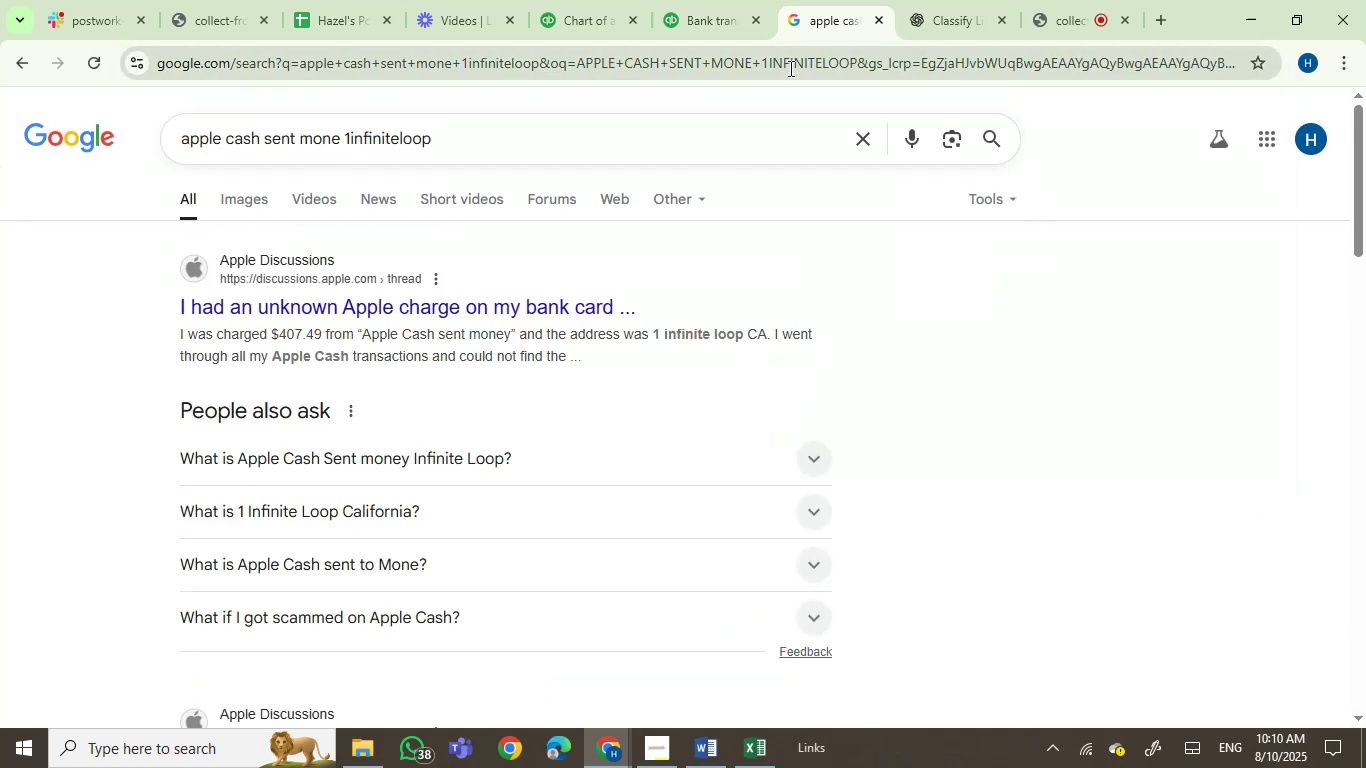 
wait(8.41)
 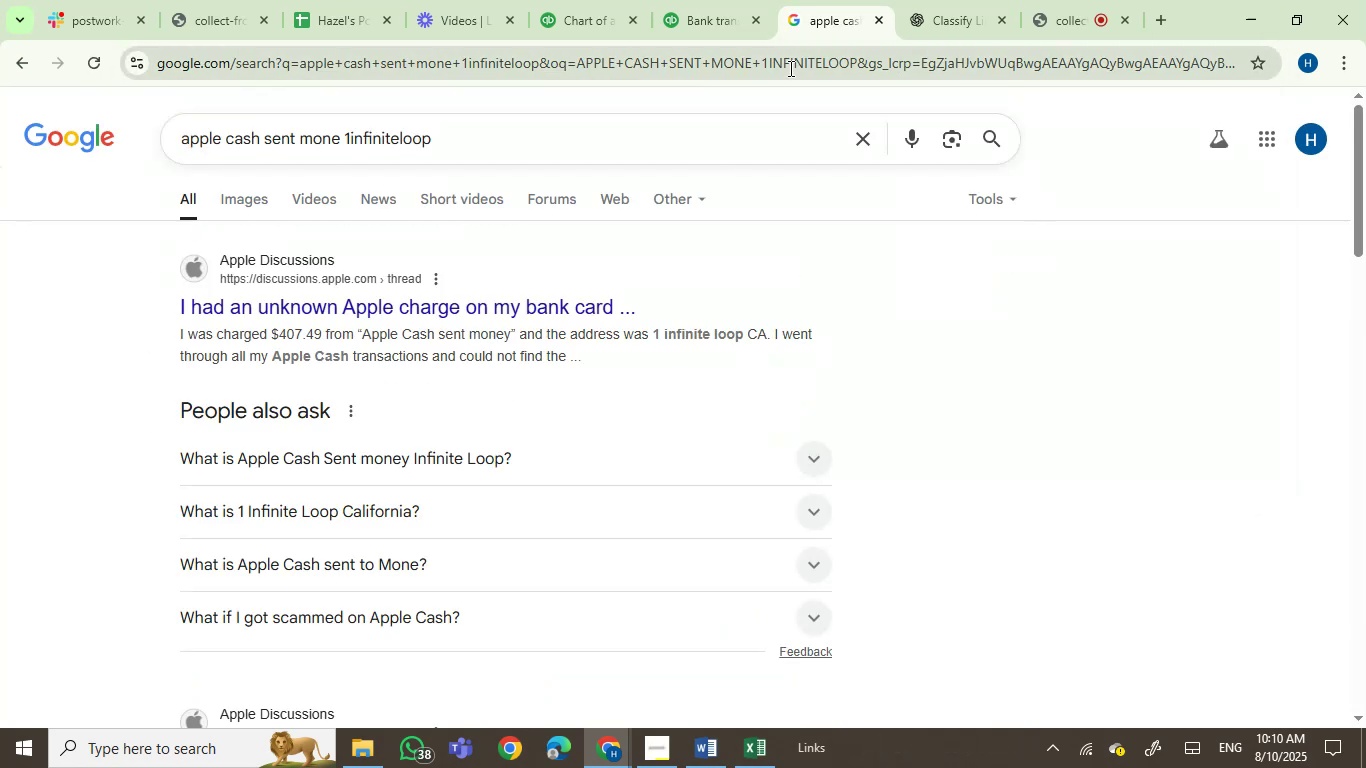 
left_click([450, 449])
 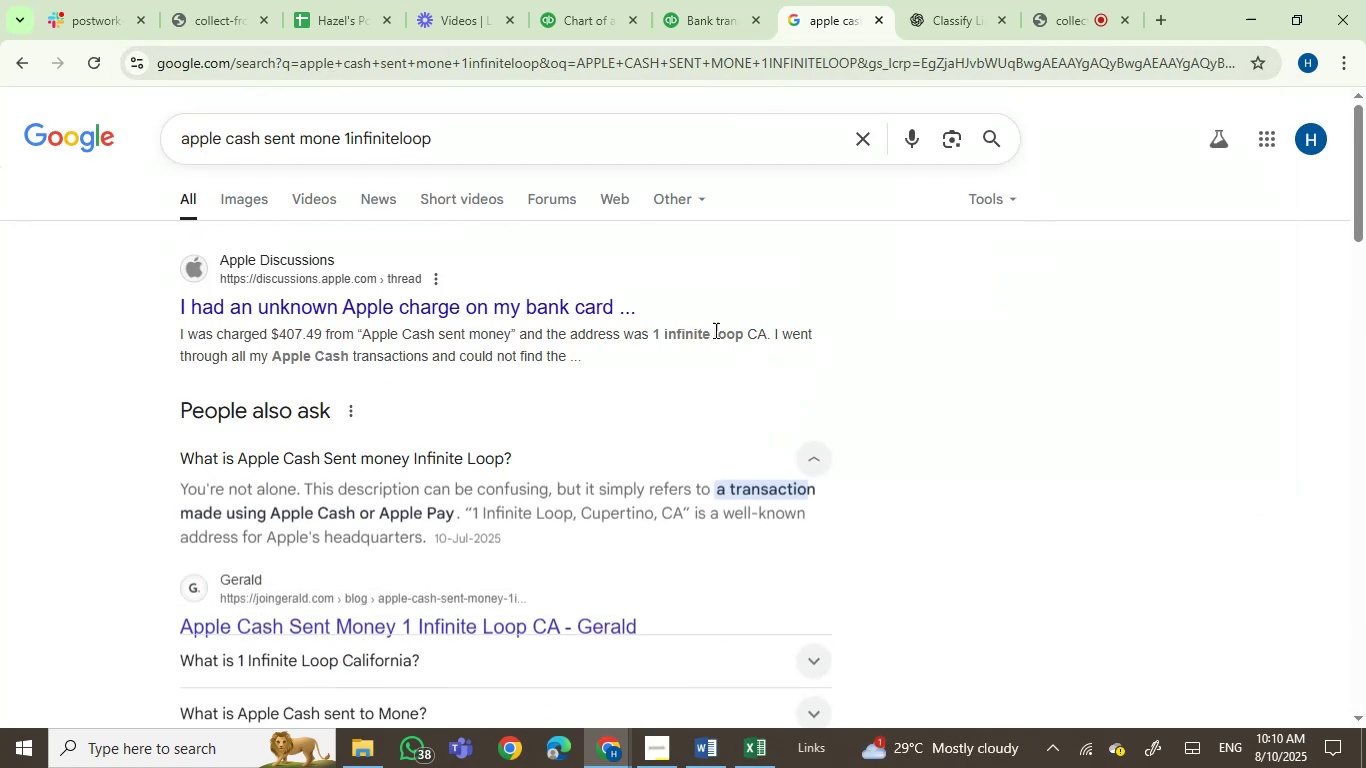 
scroll: coordinate [862, 422], scroll_direction: down, amount: 3.0
 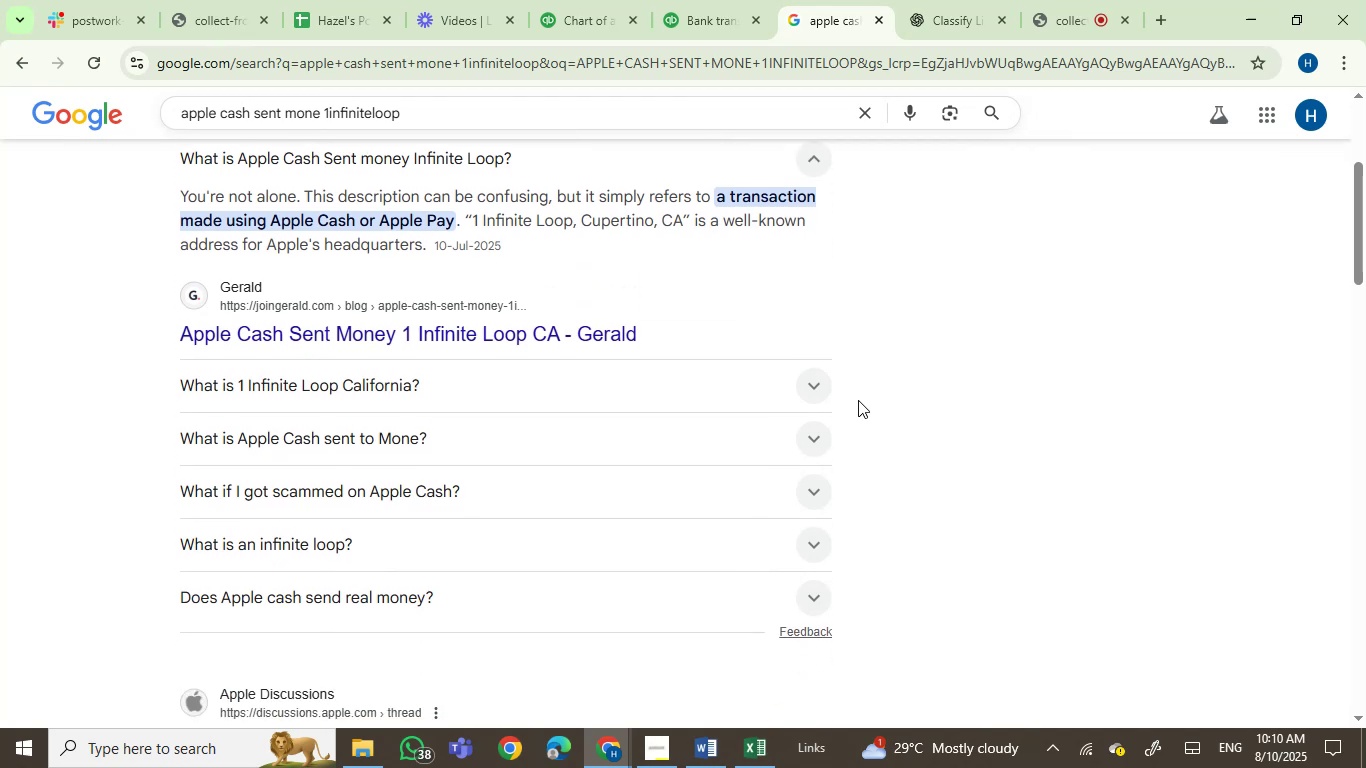 
wait(5.92)
 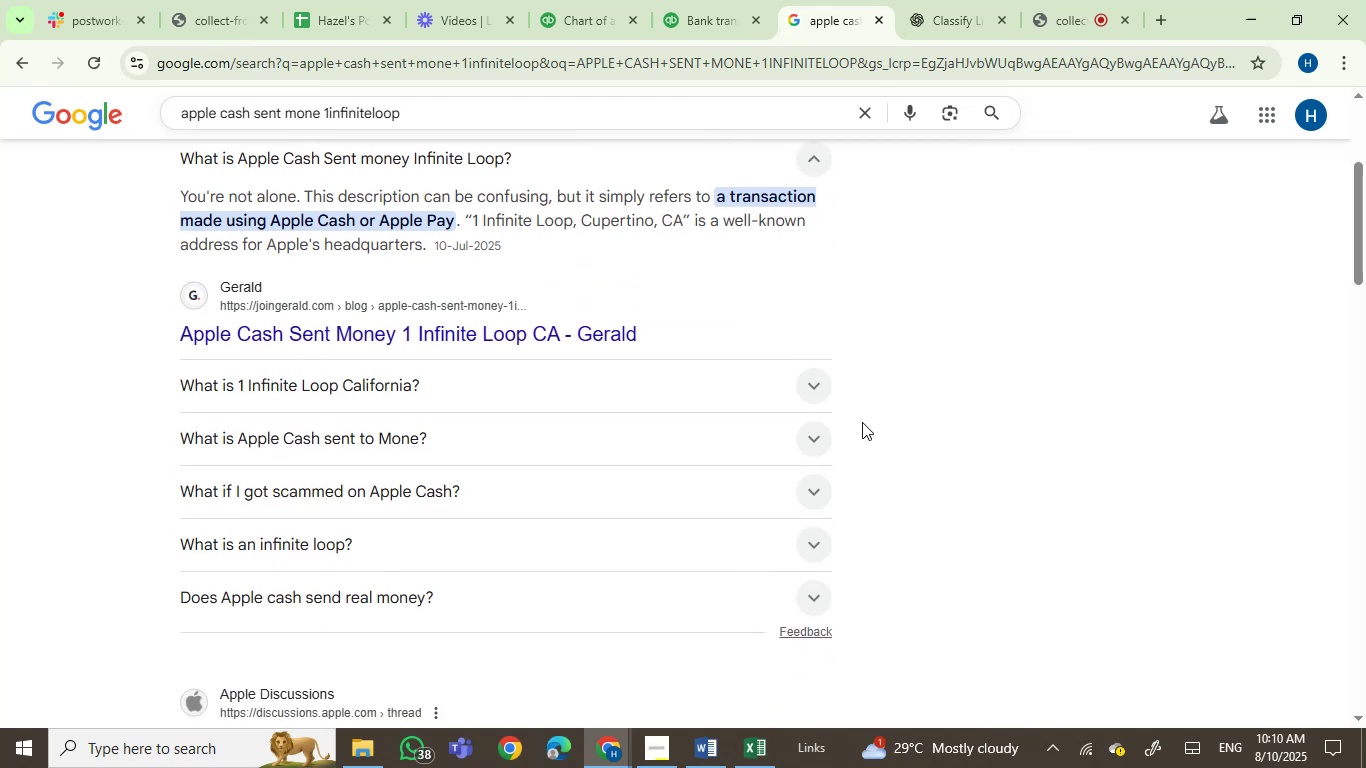 
left_click([926, 1])
 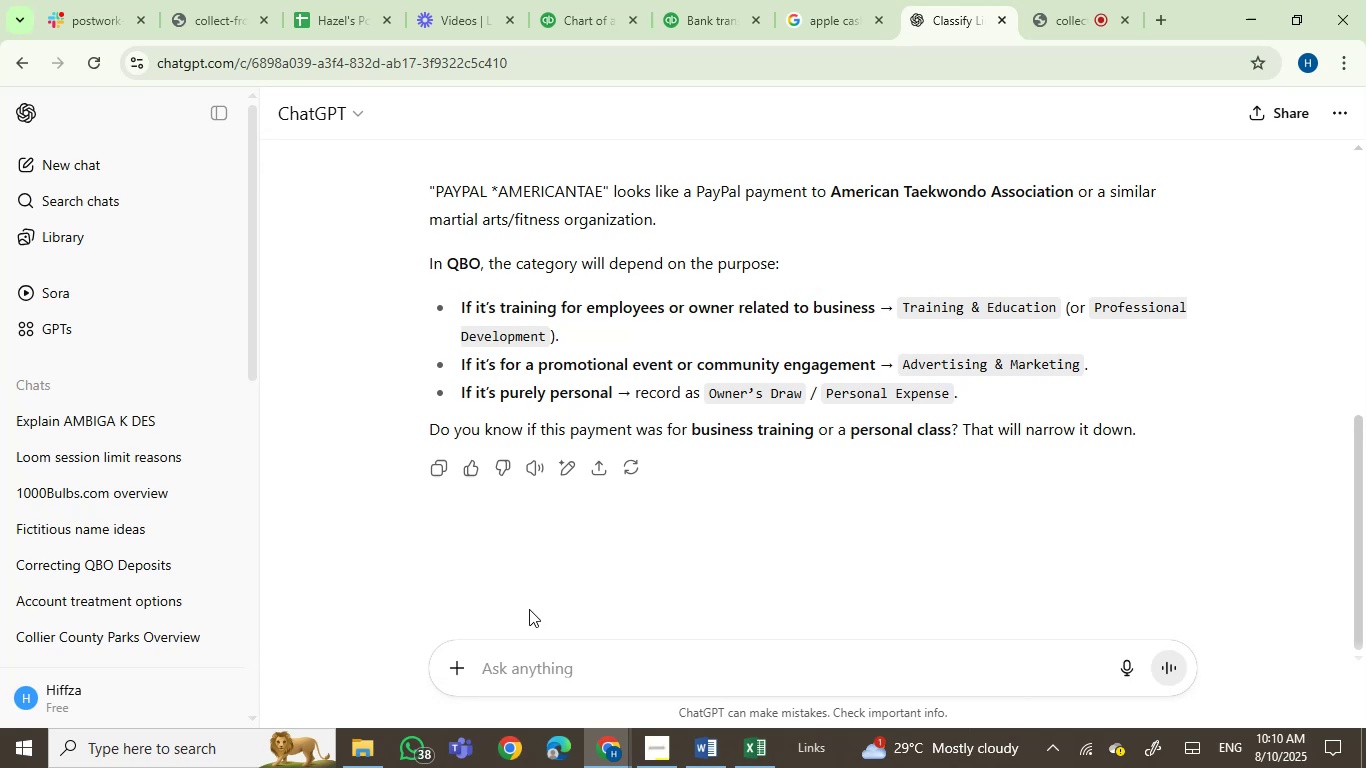 
key(Control+V)
 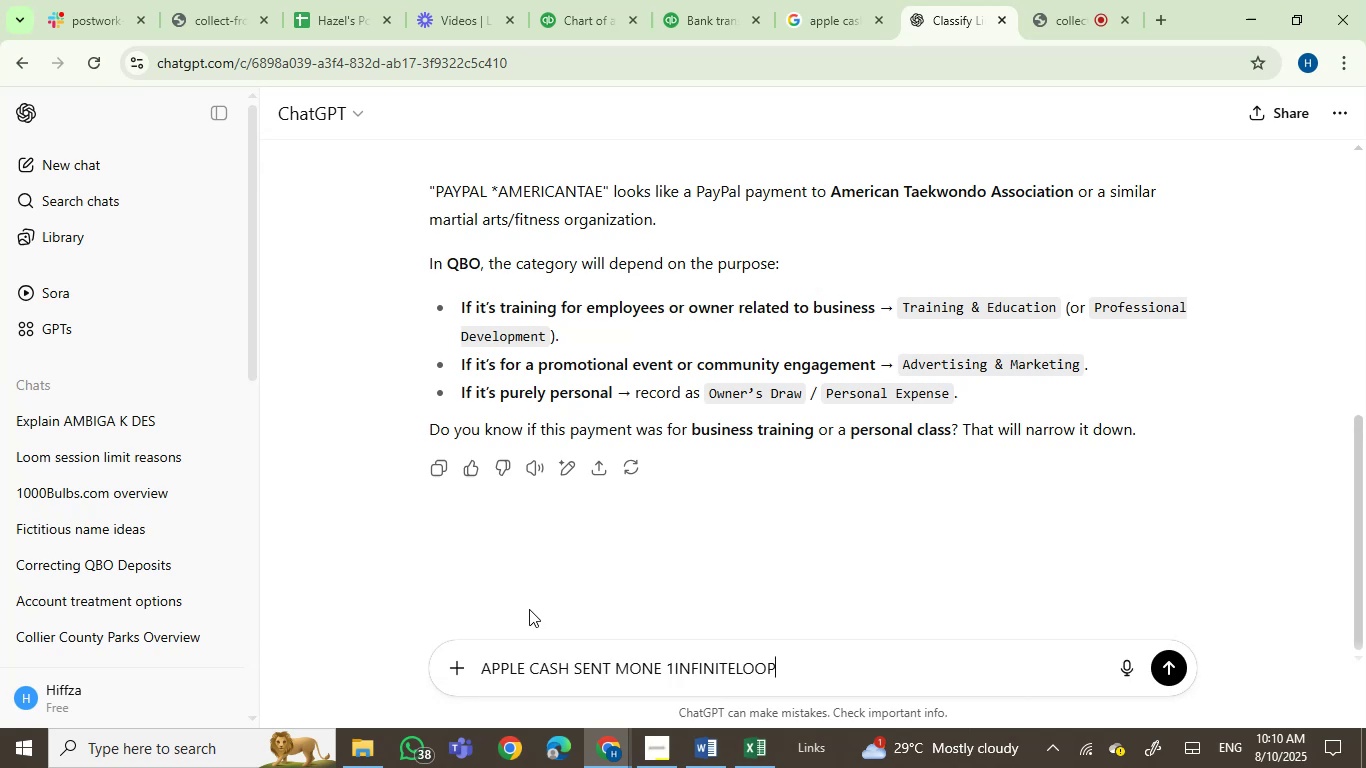 
key(Enter)
 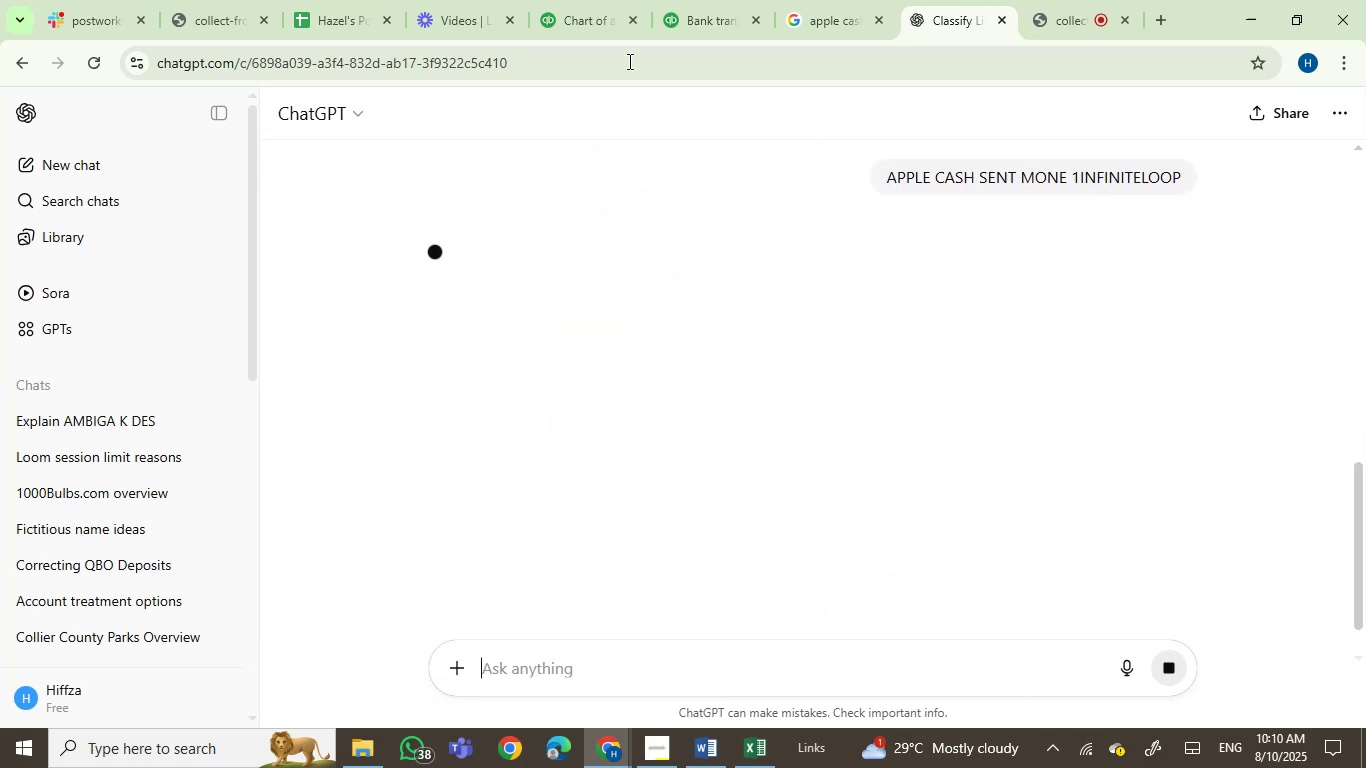 
left_click([830, 0])
 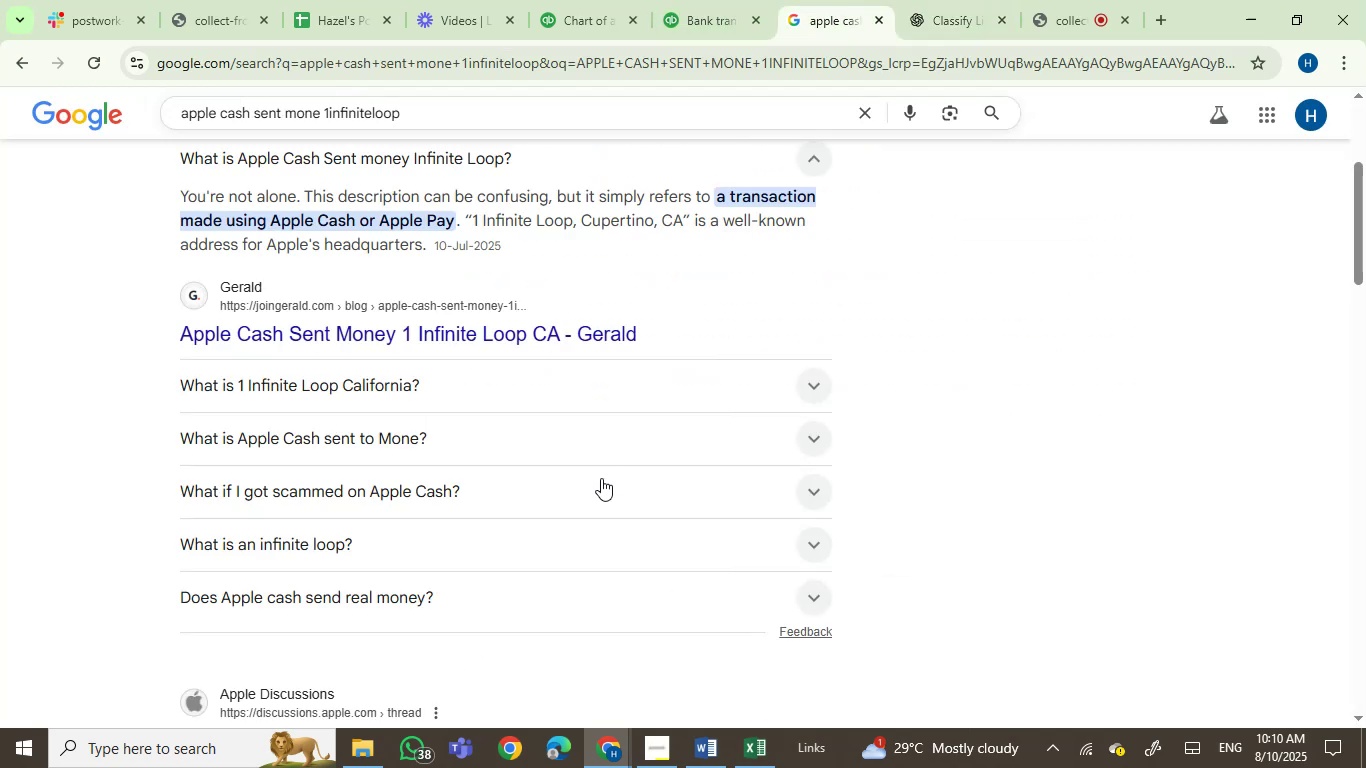 
scroll: coordinate [601, 478], scroll_direction: down, amount: 1.0
 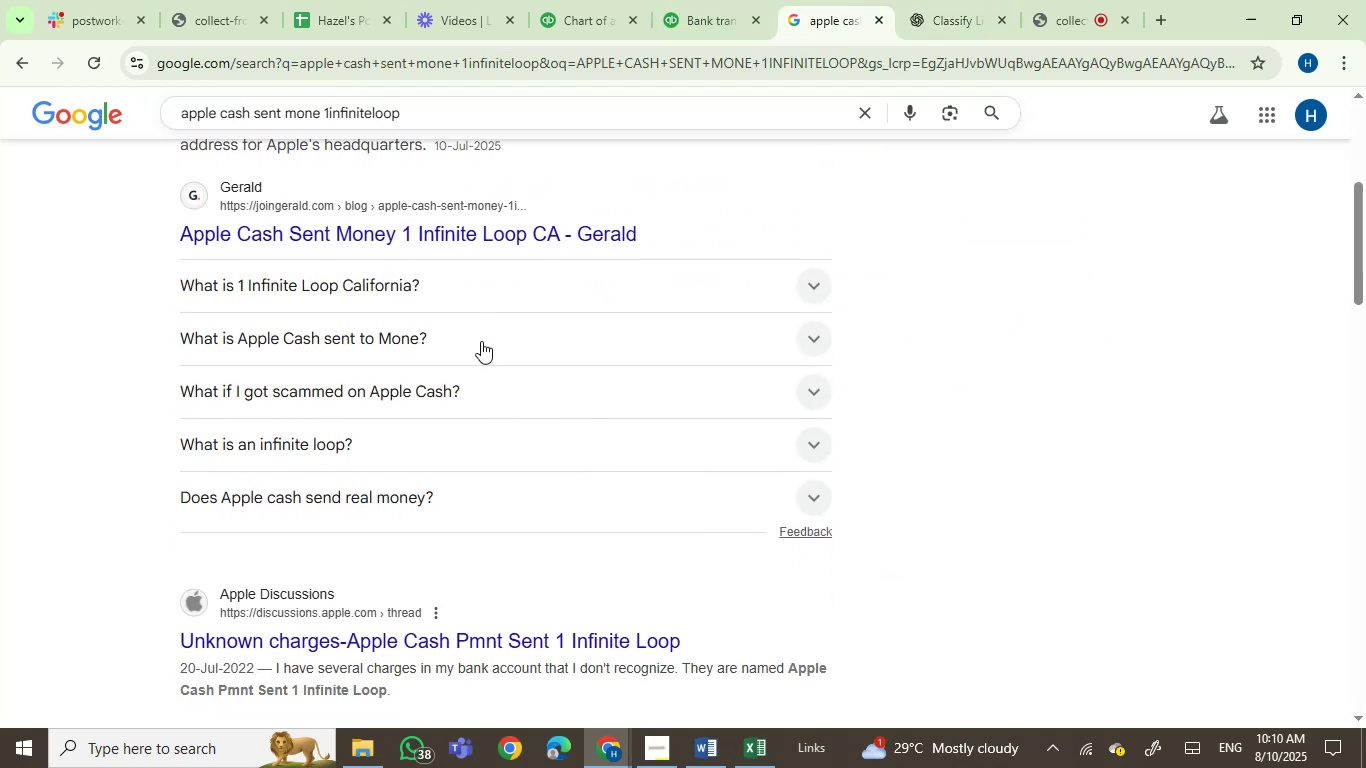 
wait(5.15)
 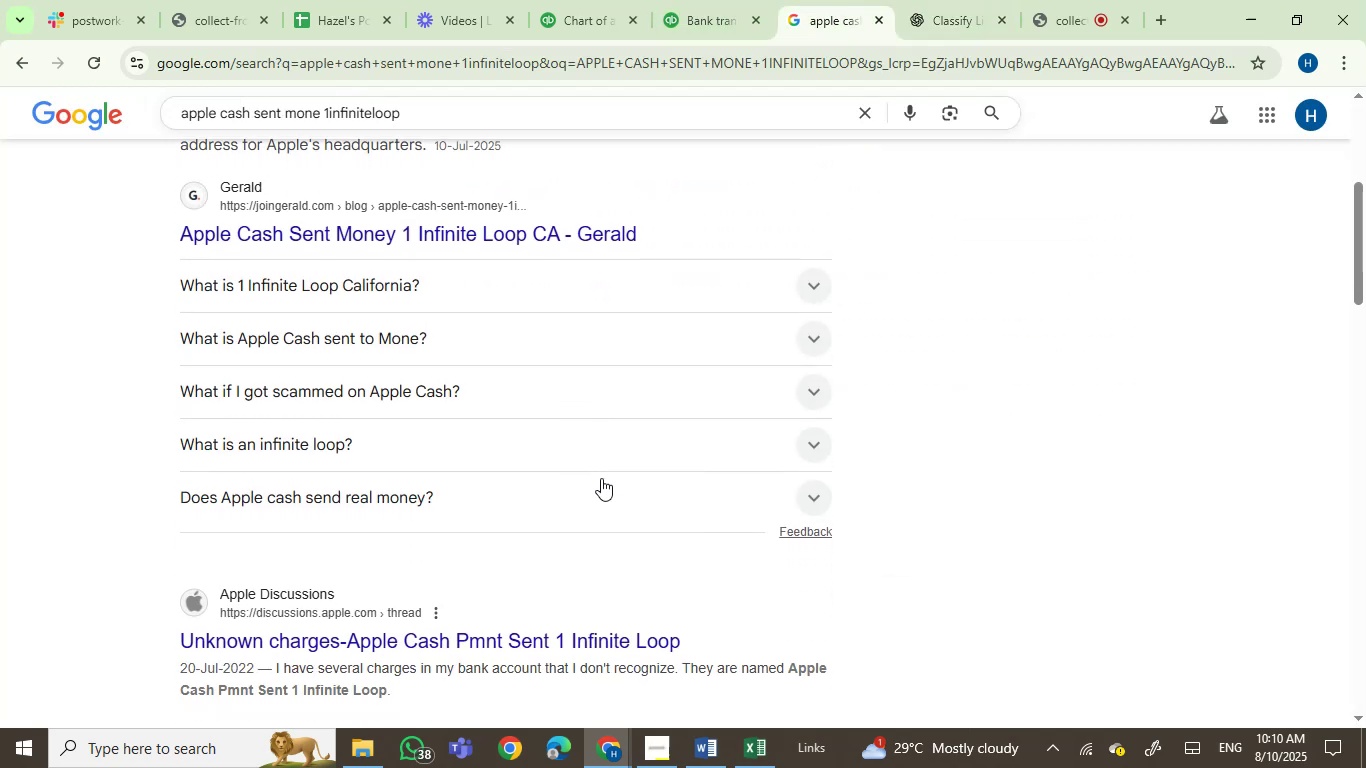 
left_click([481, 341])
 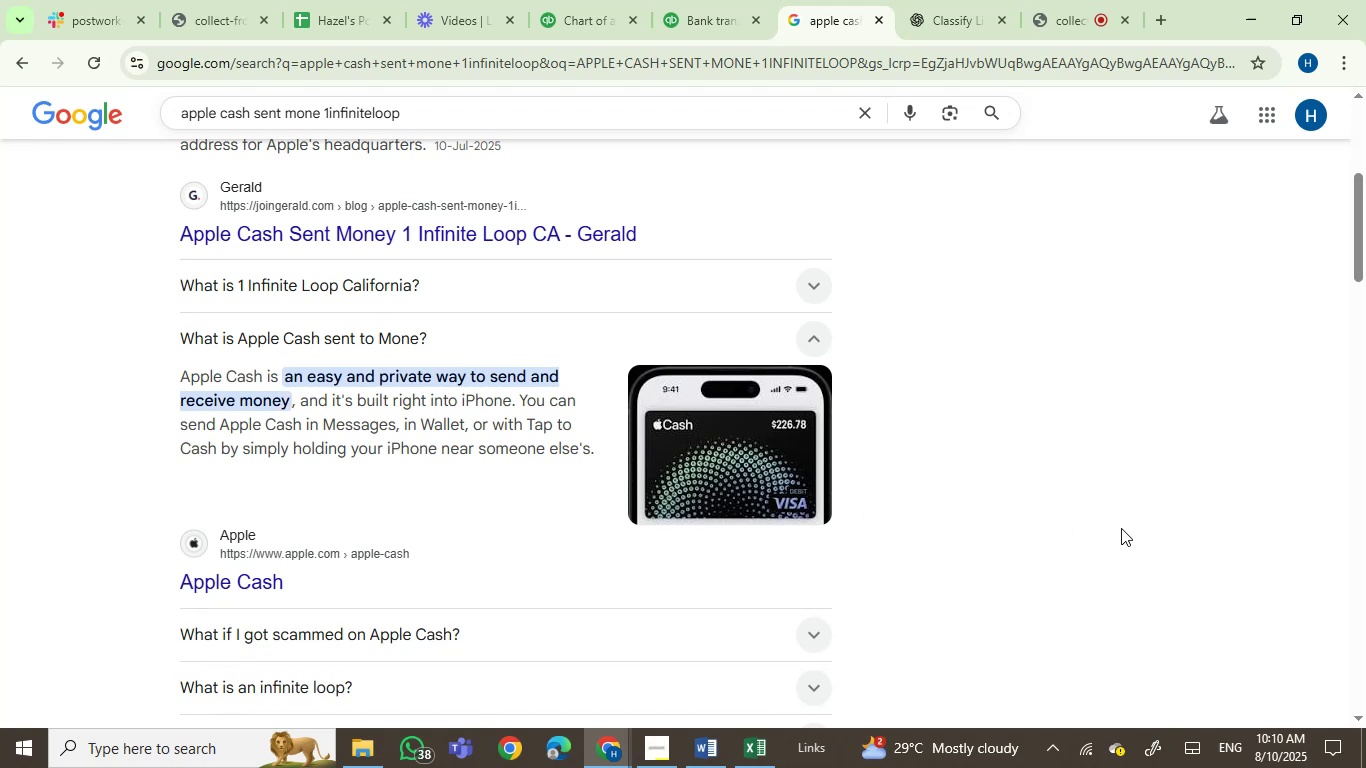 
wait(6.38)
 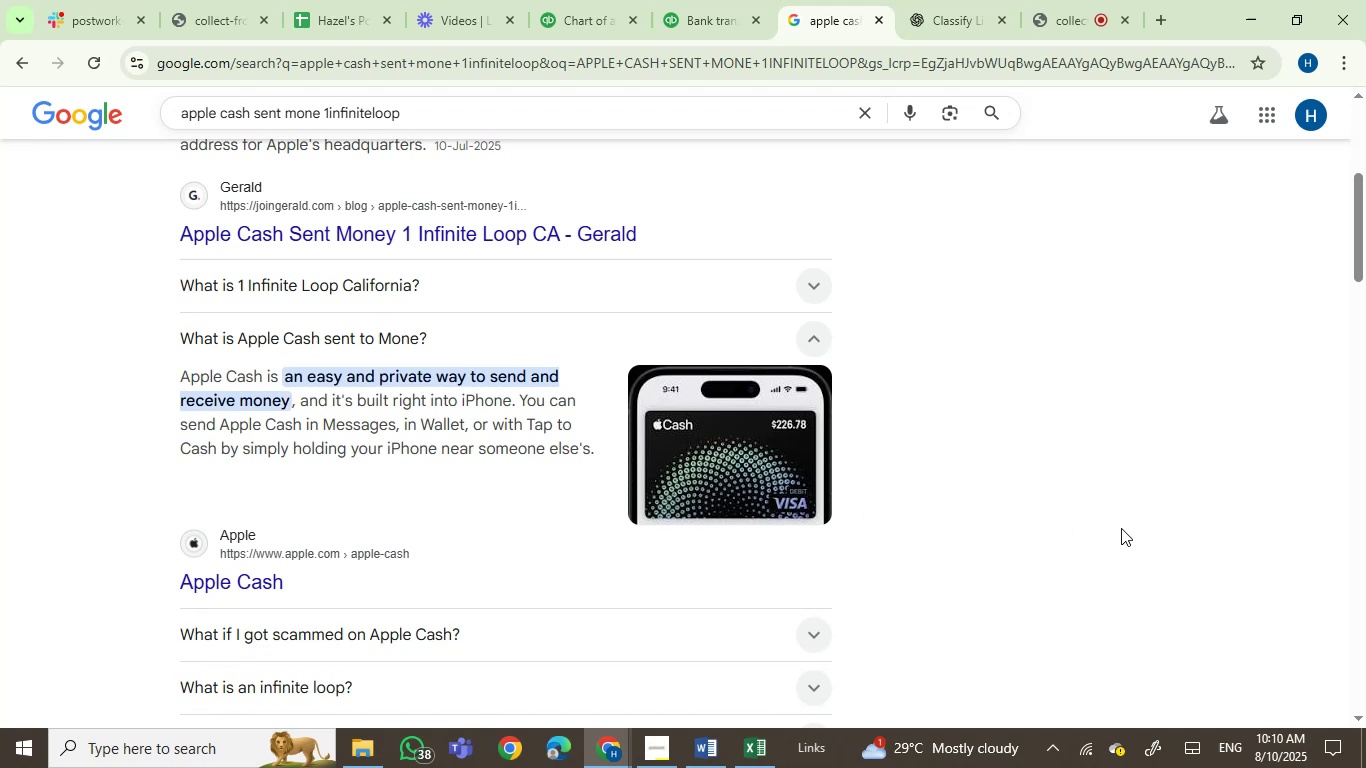 
left_click([939, 12])
 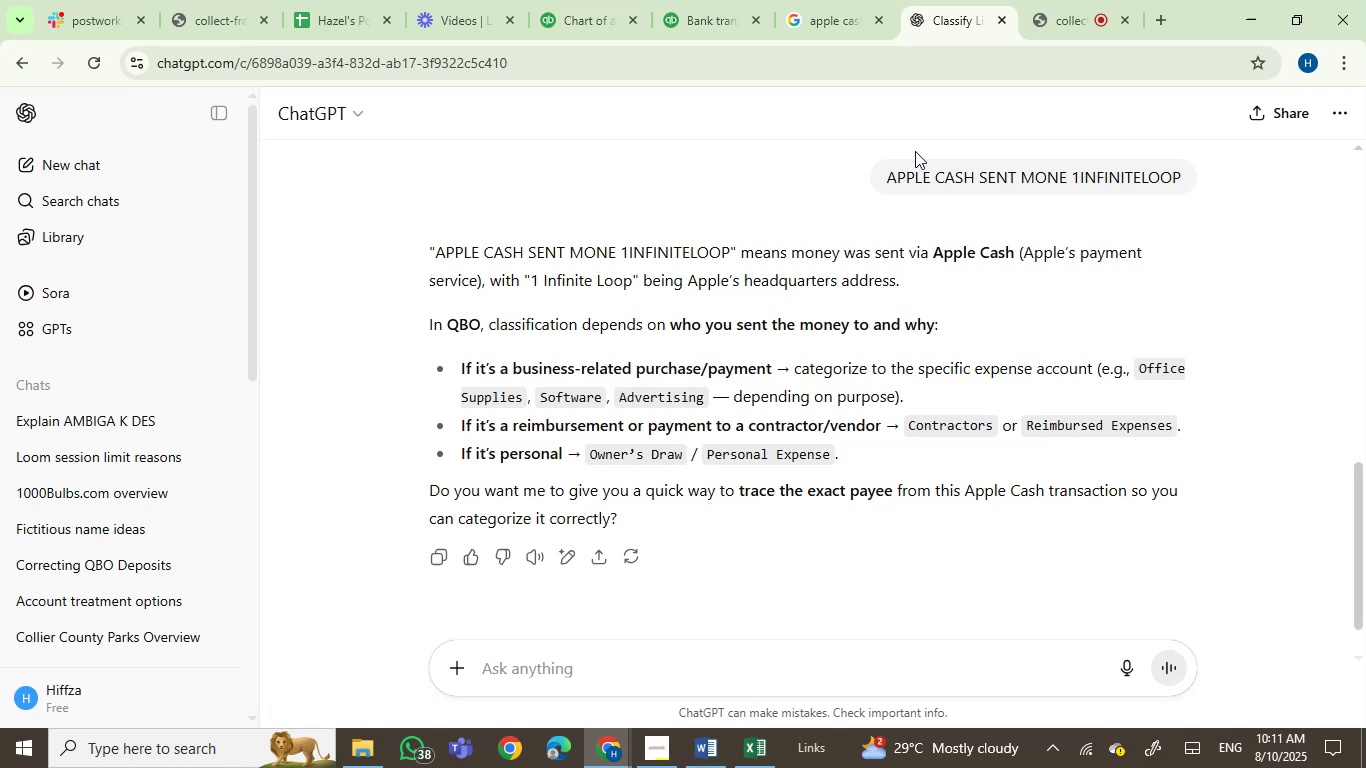 
wait(32.2)
 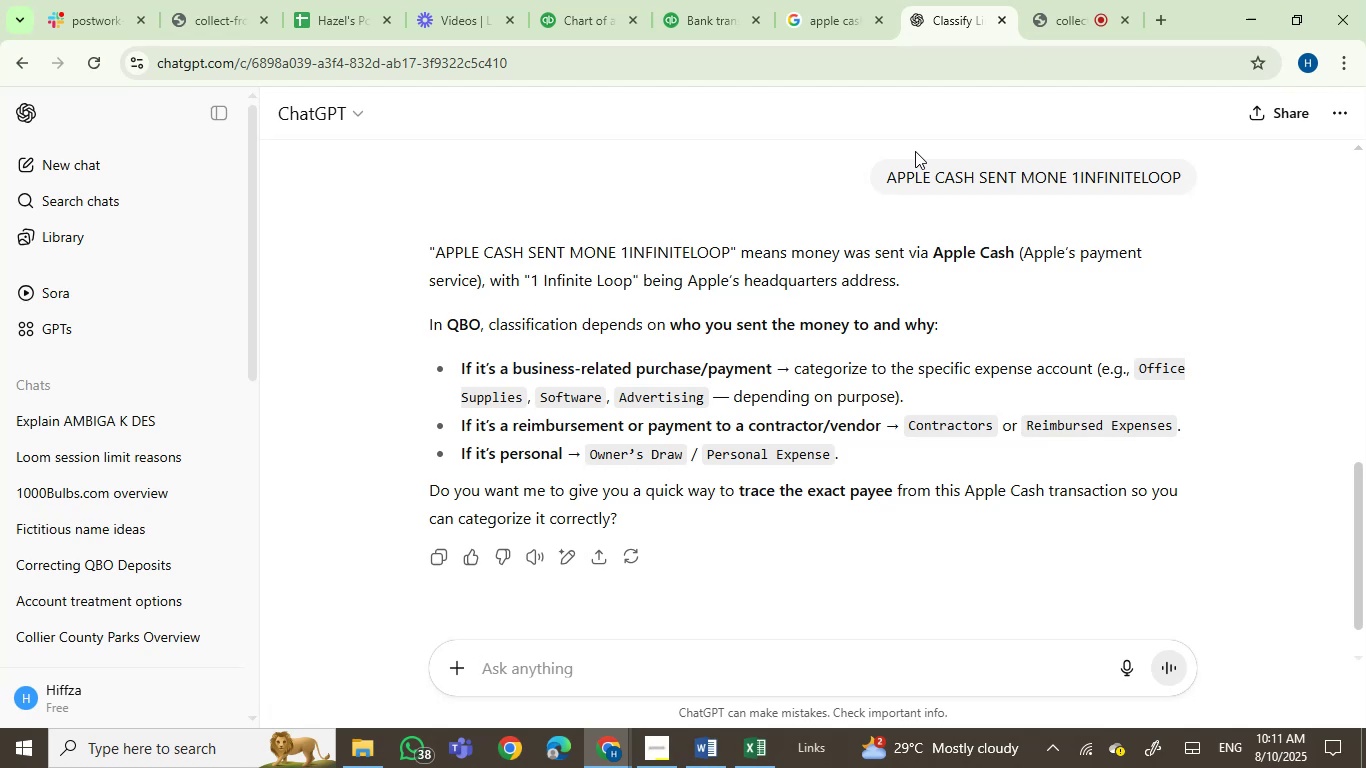 
left_click([830, 4])
 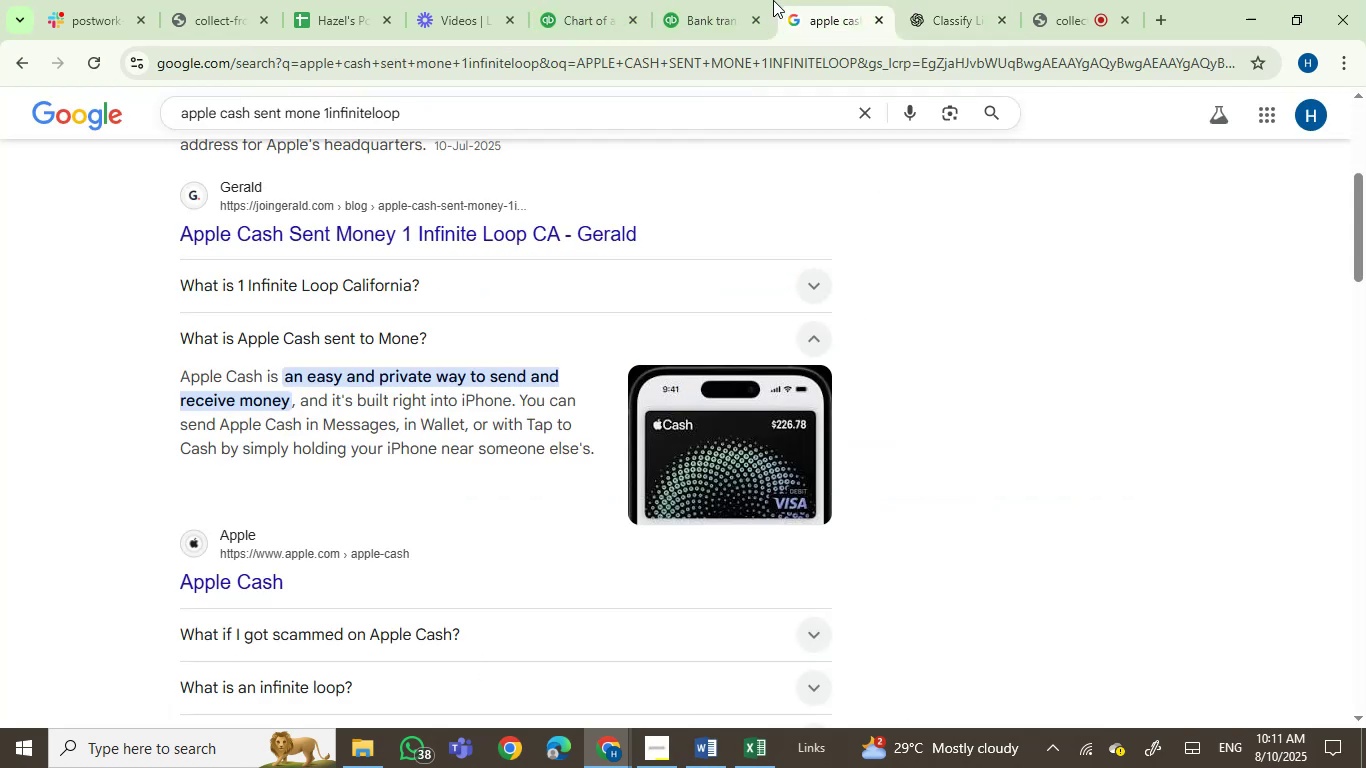 
left_click([690, 0])
 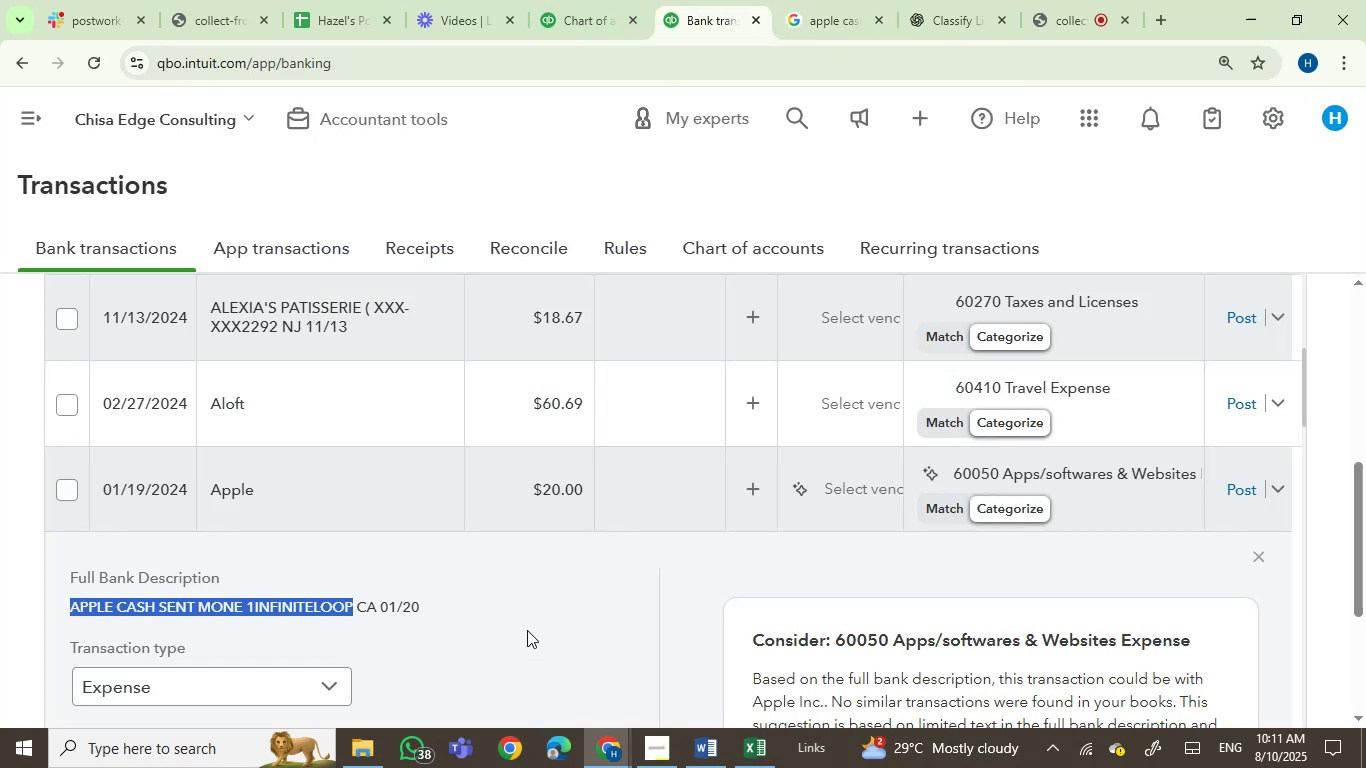 
scroll: coordinate [527, 628], scroll_direction: down, amount: 1.0
 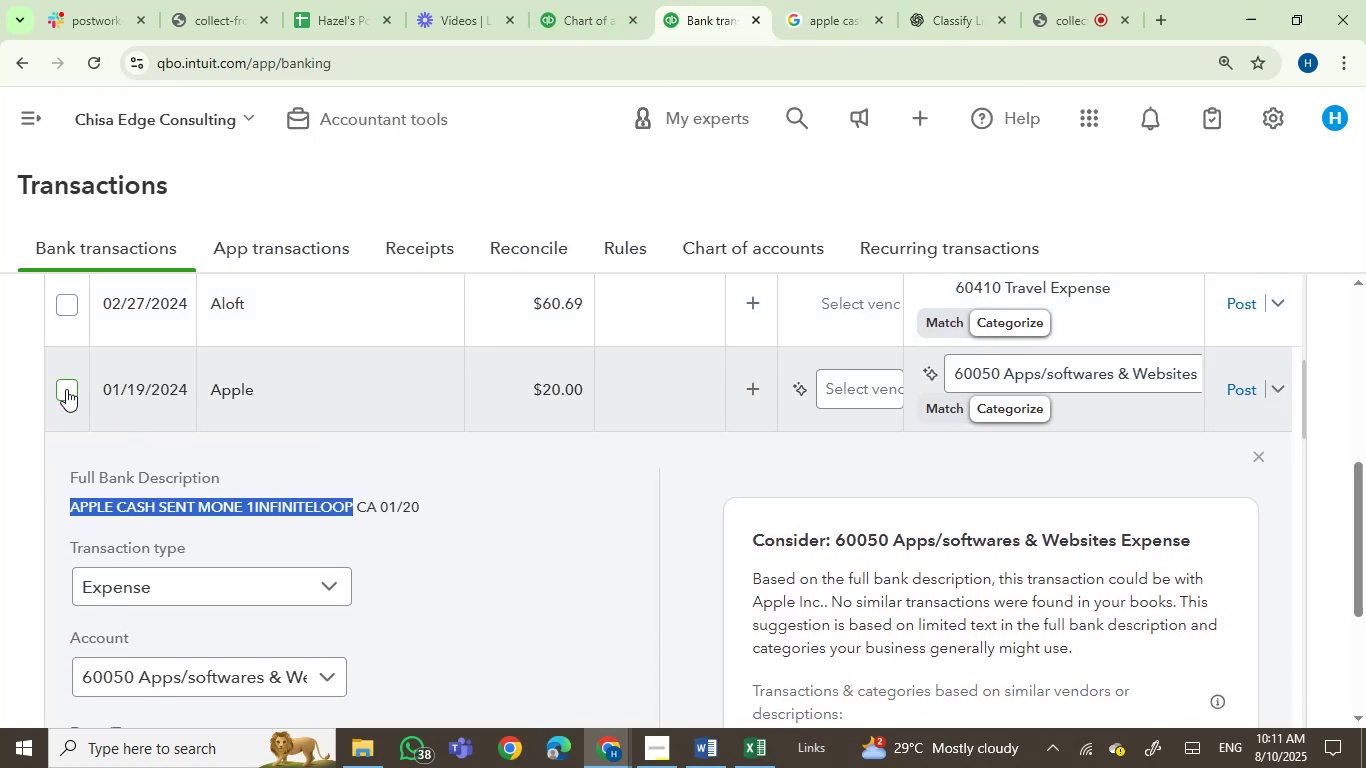 
wait(6.5)
 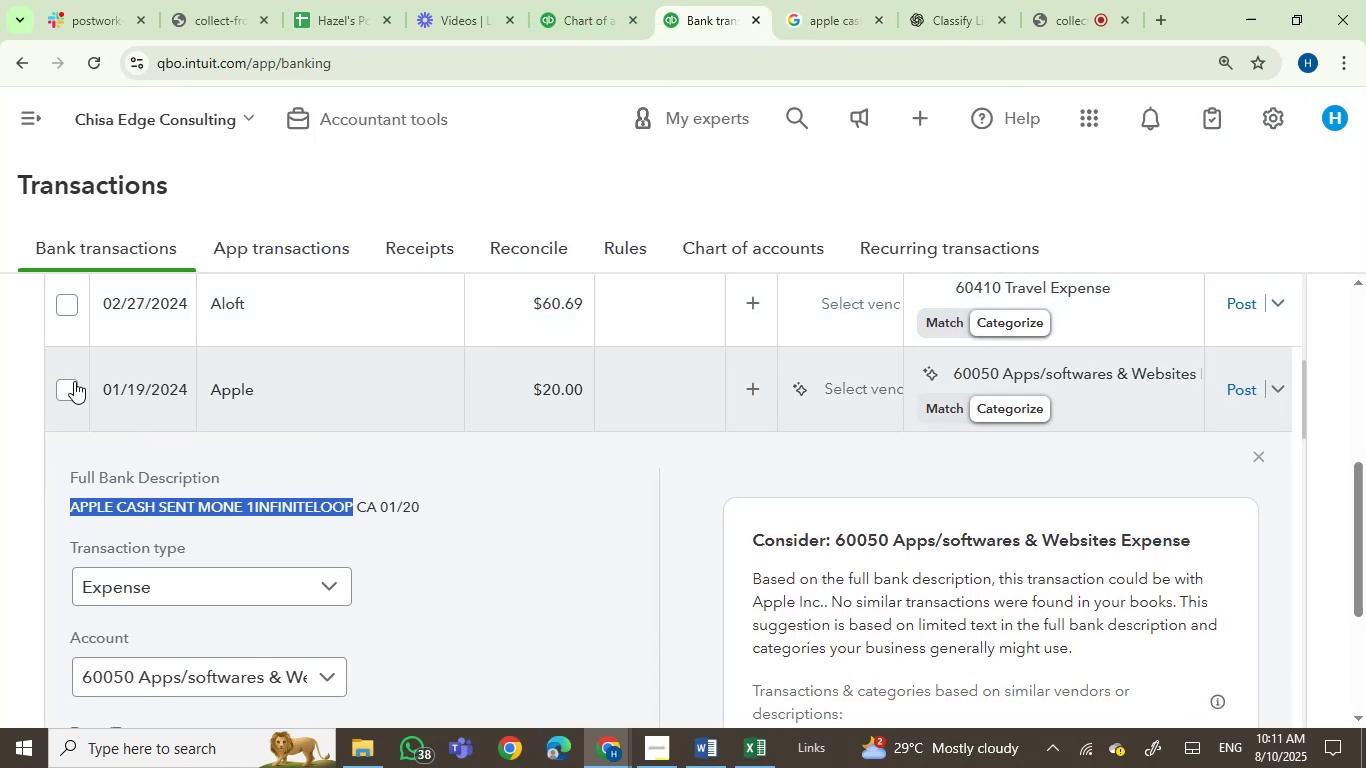 
left_click([66, 389])
 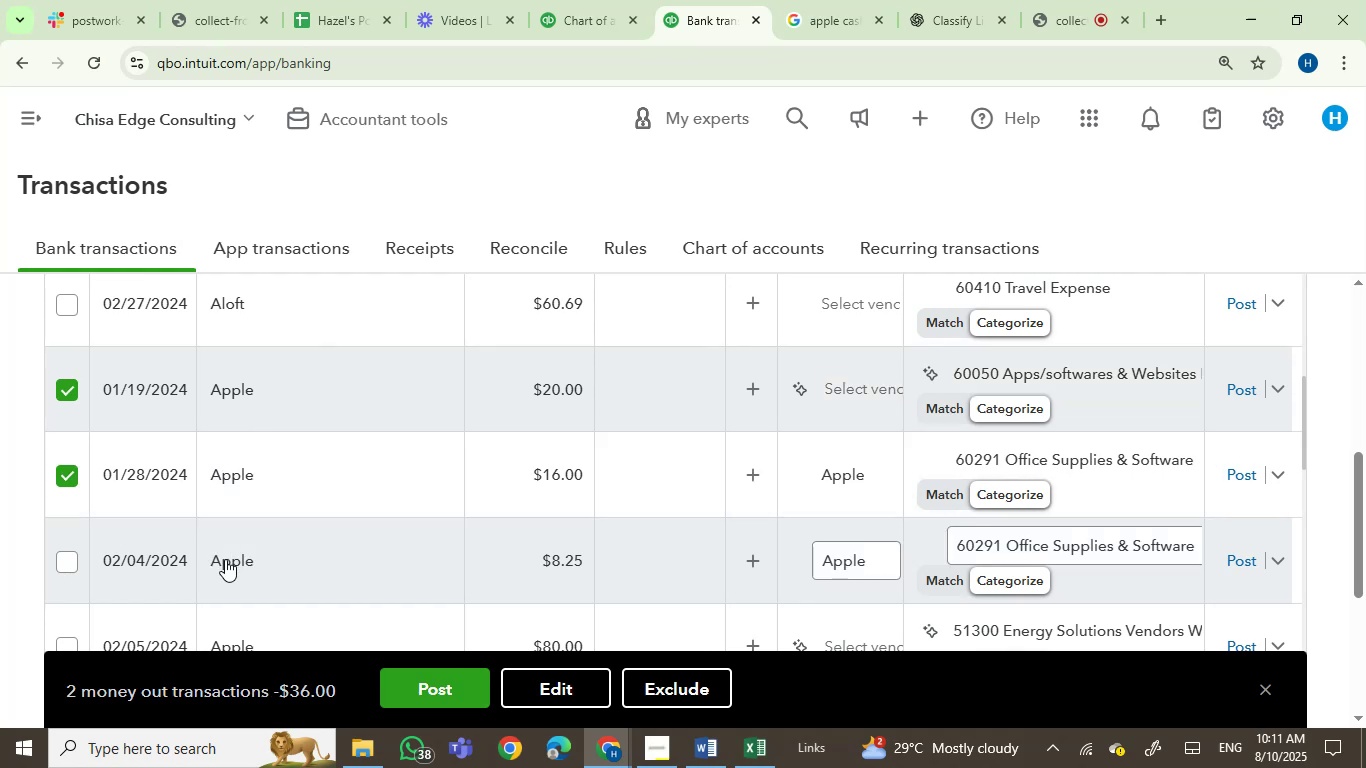 
wait(5.62)
 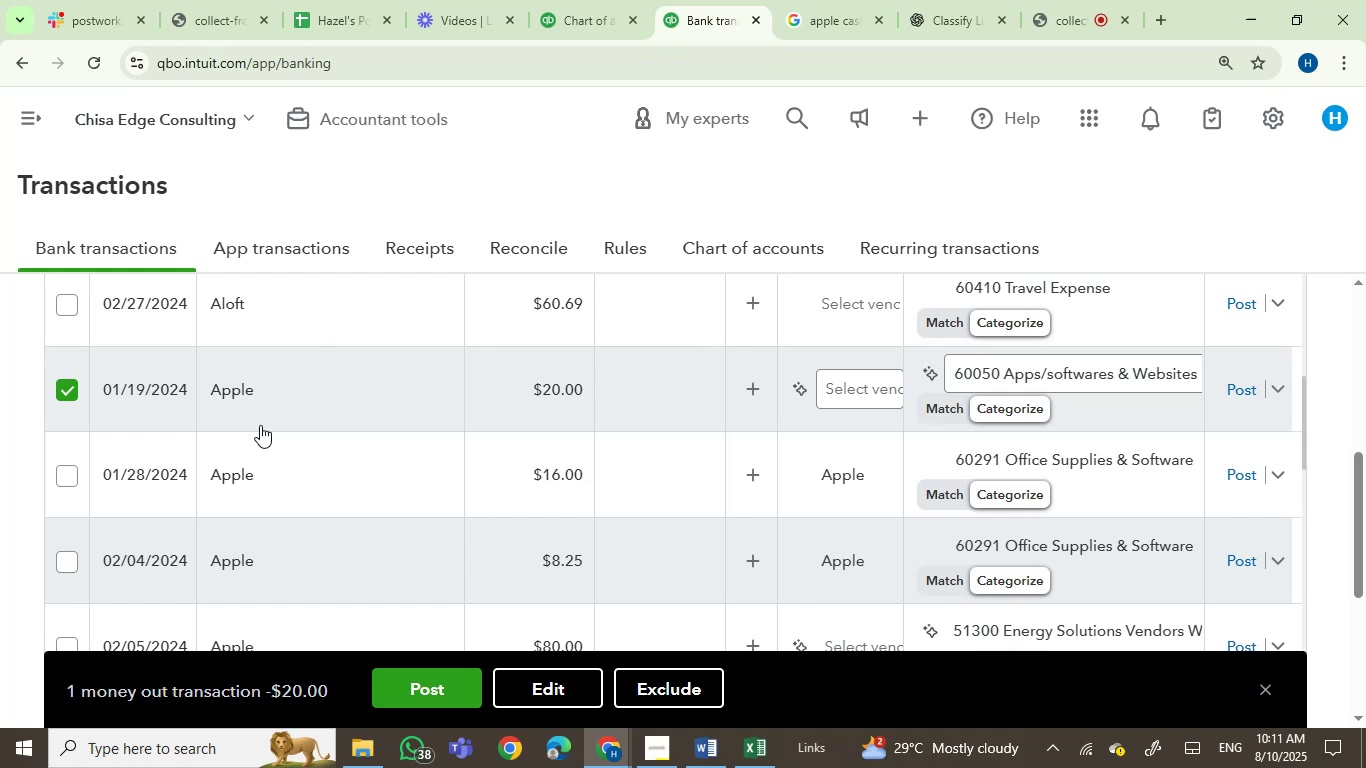 
left_click([64, 561])
 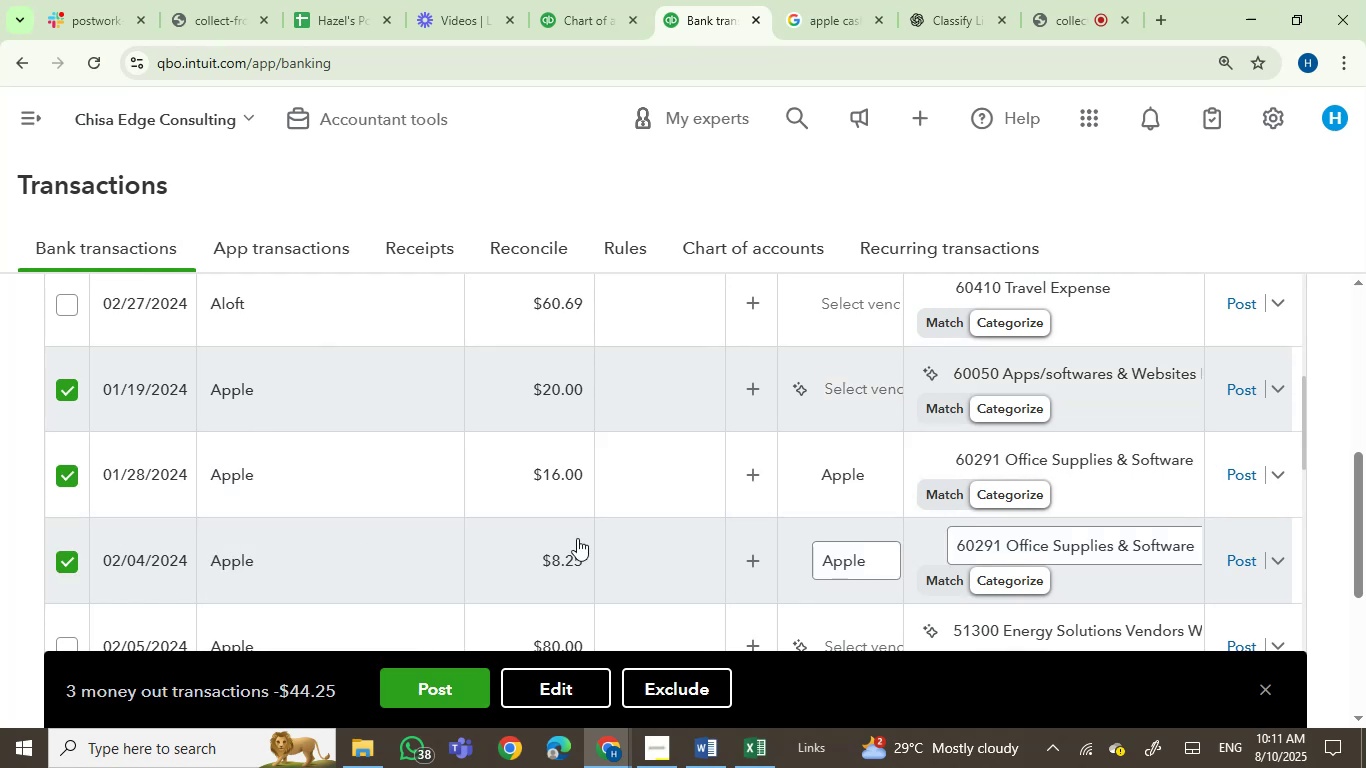 
scroll: coordinate [577, 538], scroll_direction: down, amount: 3.0
 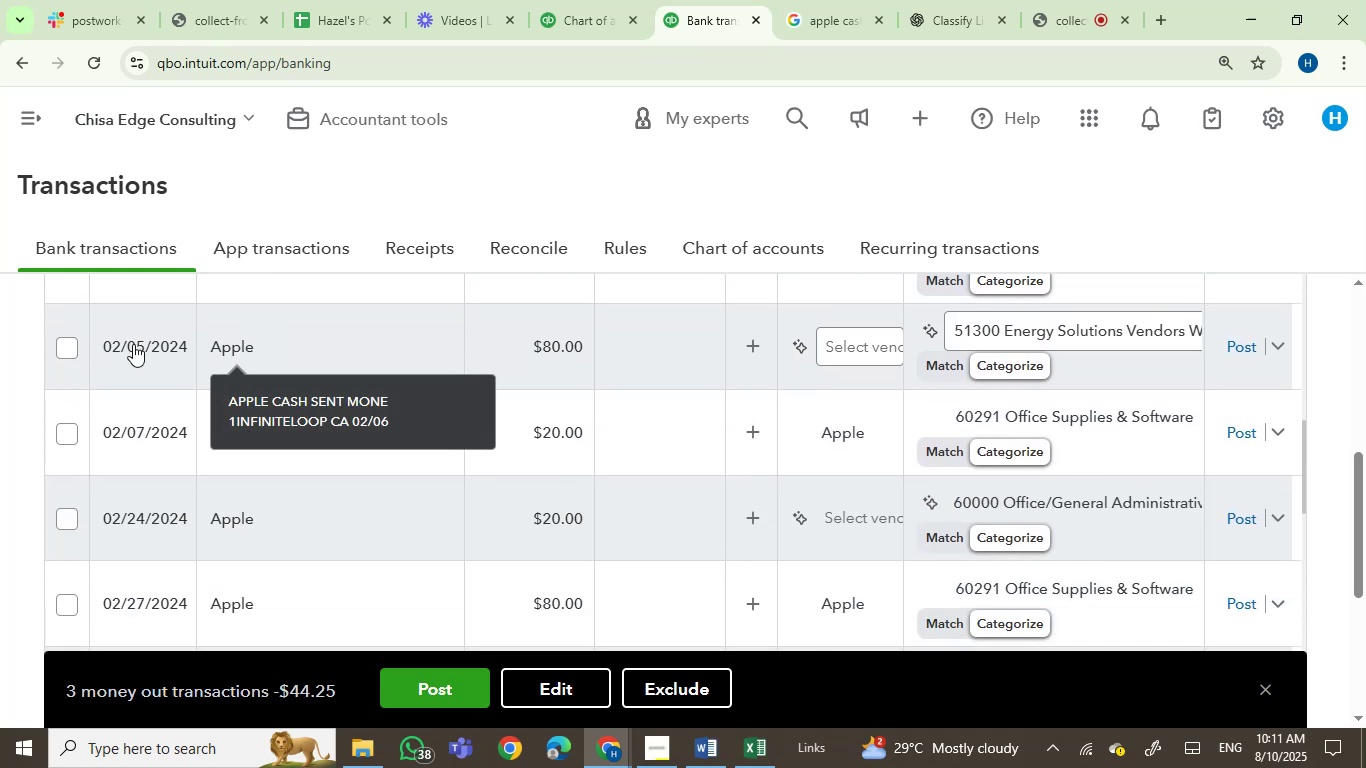 
left_click([62, 341])
 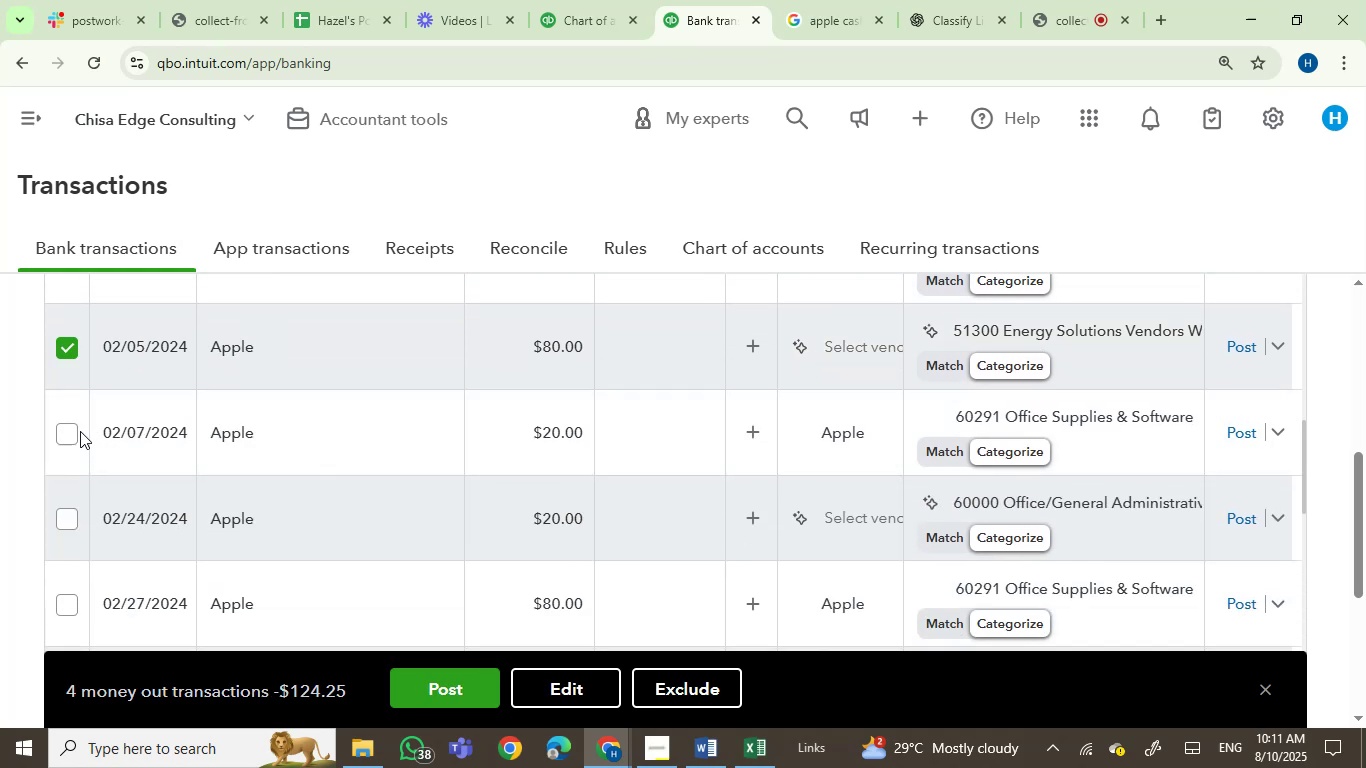 
left_click([71, 431])
 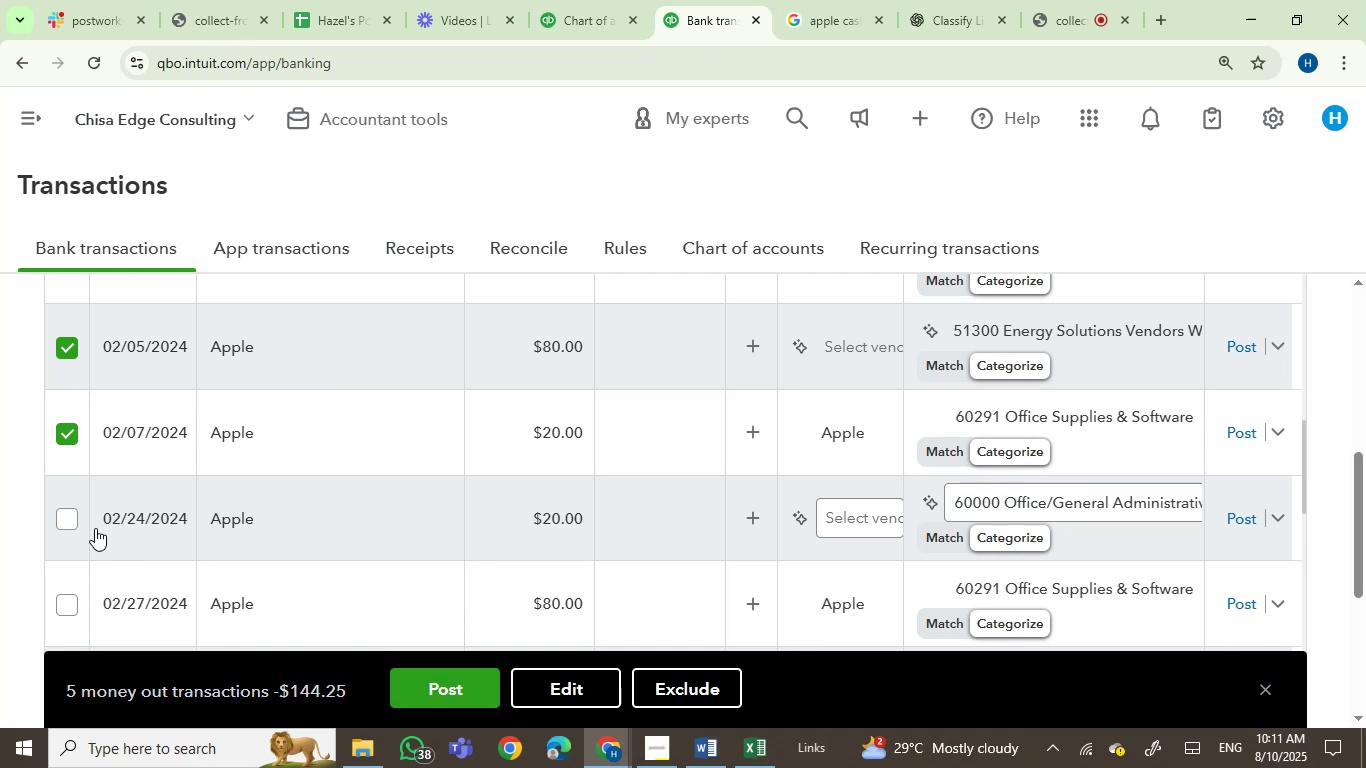 
left_click([59, 520])
 